 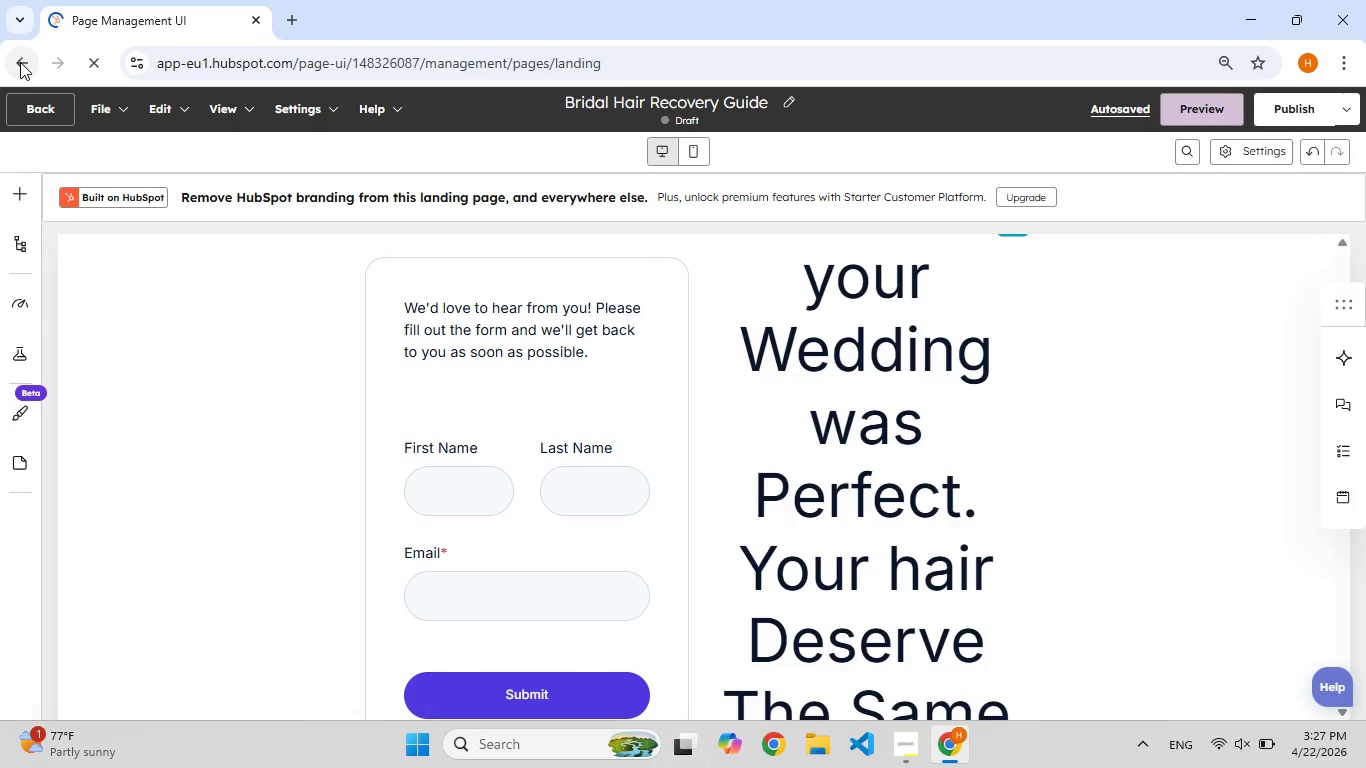 
mouse_move([46, 109])
 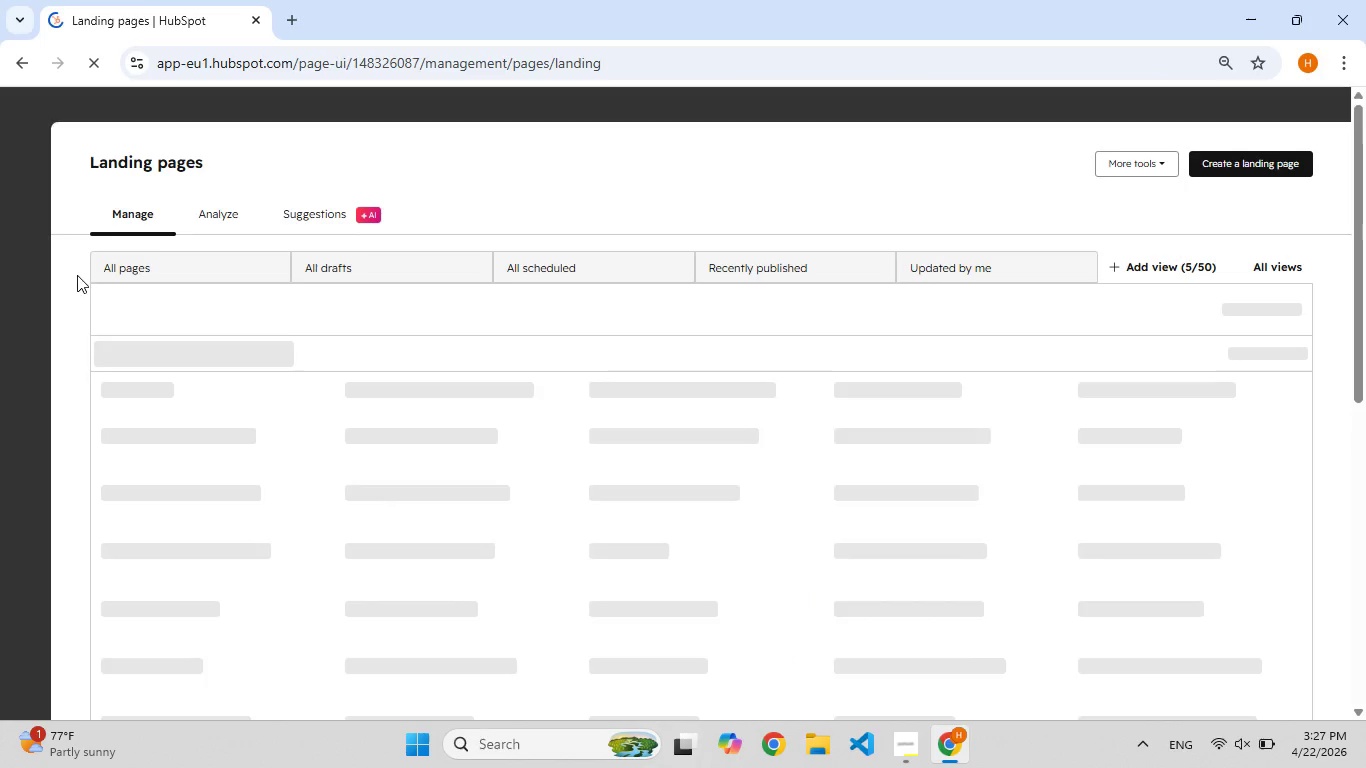 
scroll: coordinate [7, 455], scroll_direction: down, amount: 2.0
 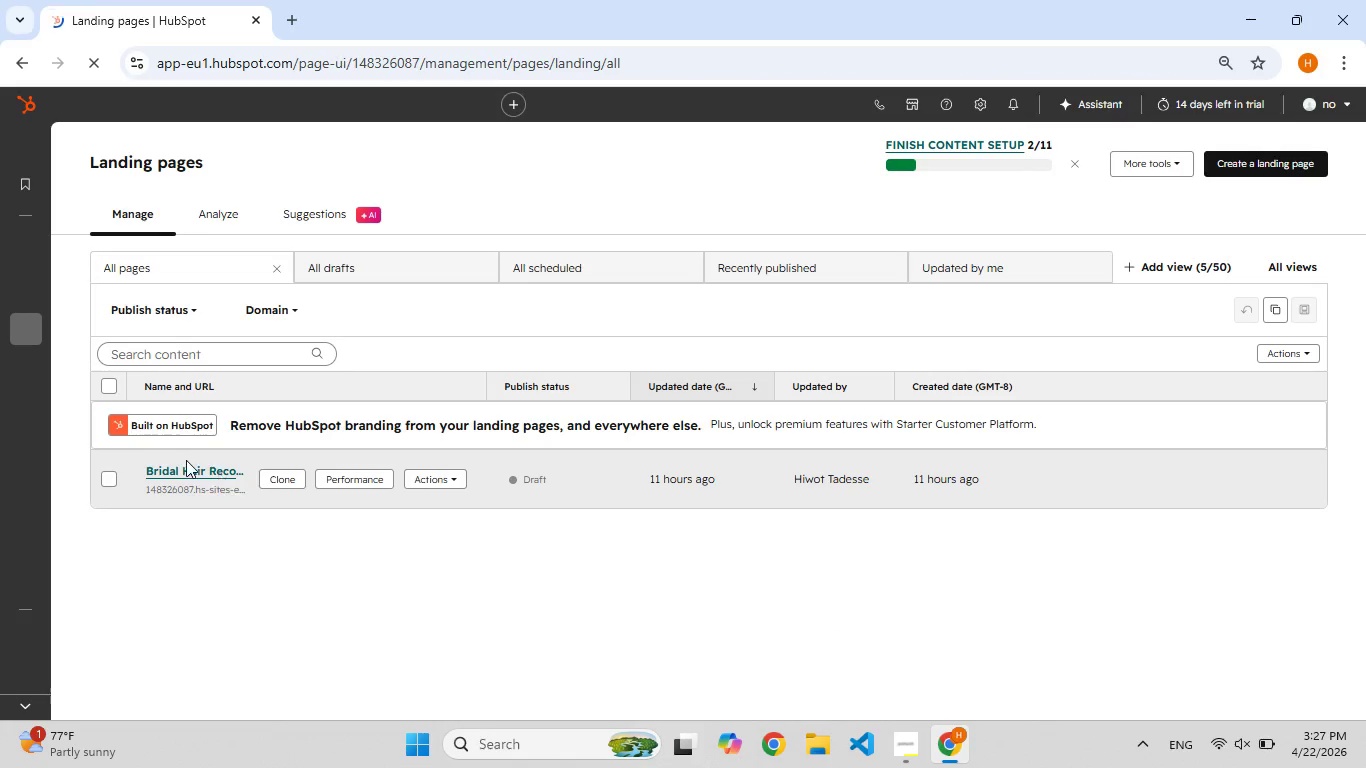 
wait(6.53)
 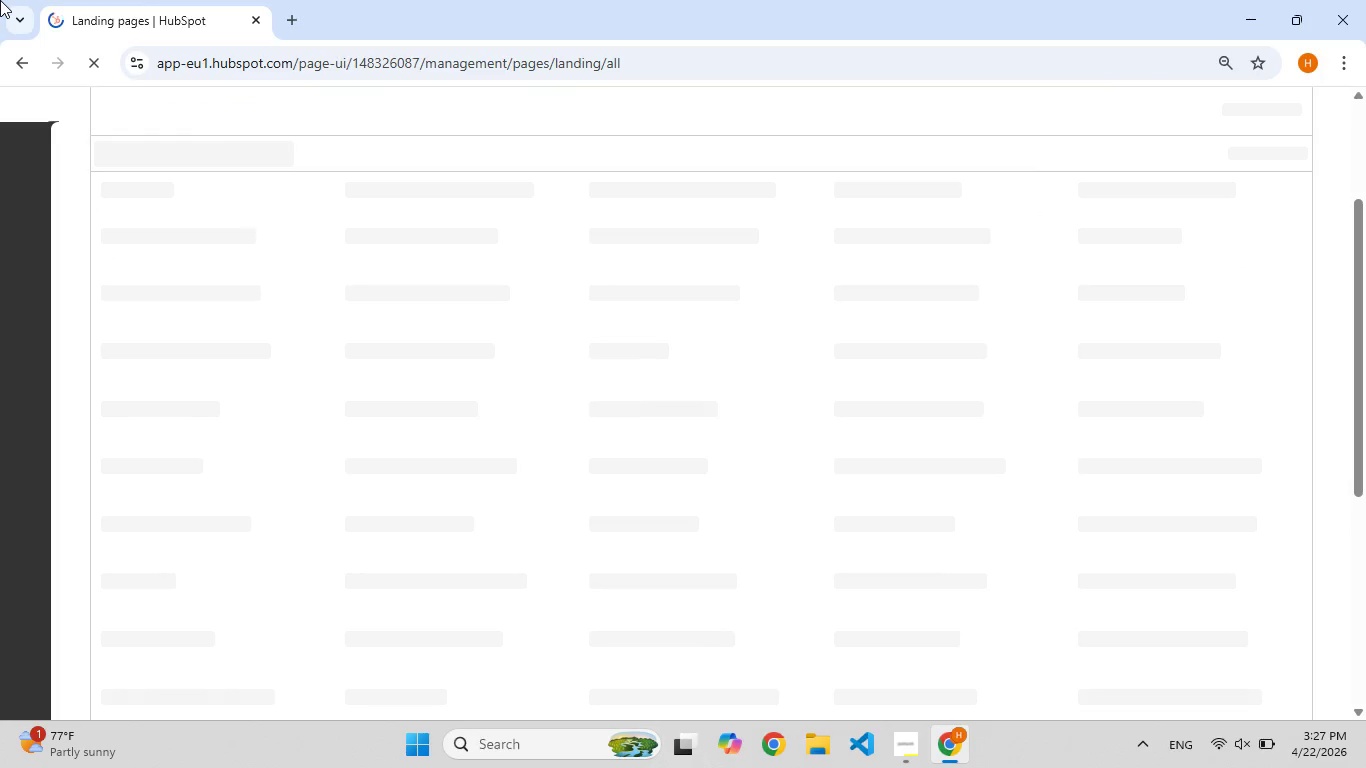 
mouse_move([51, 279])
 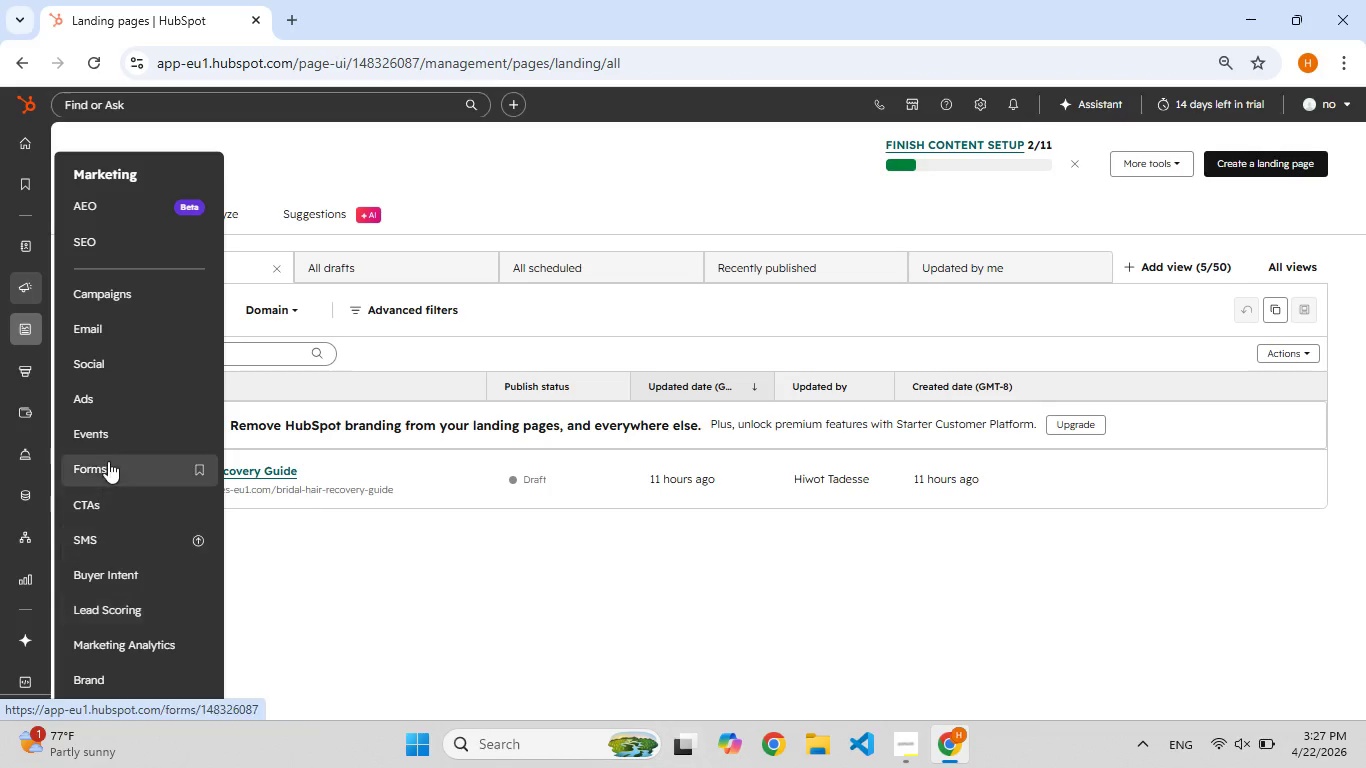 
left_click([108, 460])
 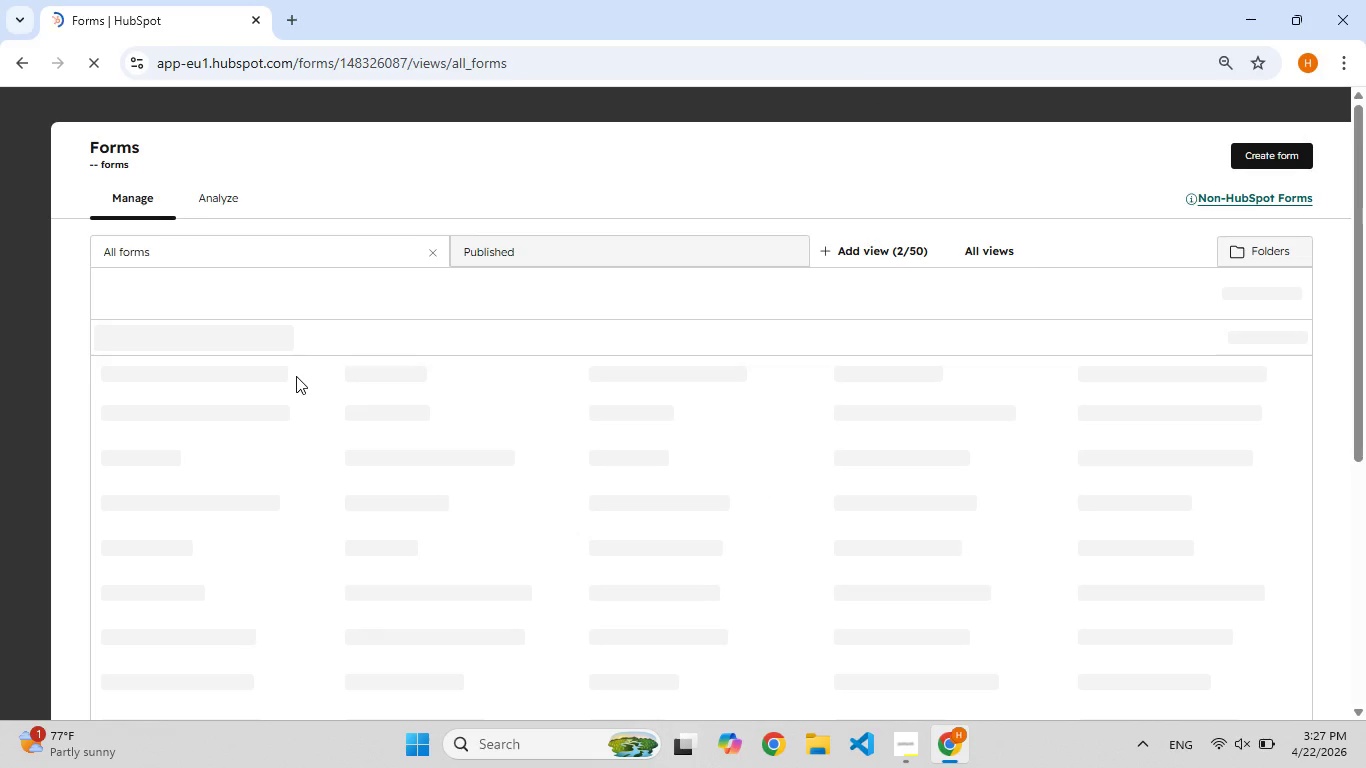 
wait(5.78)
 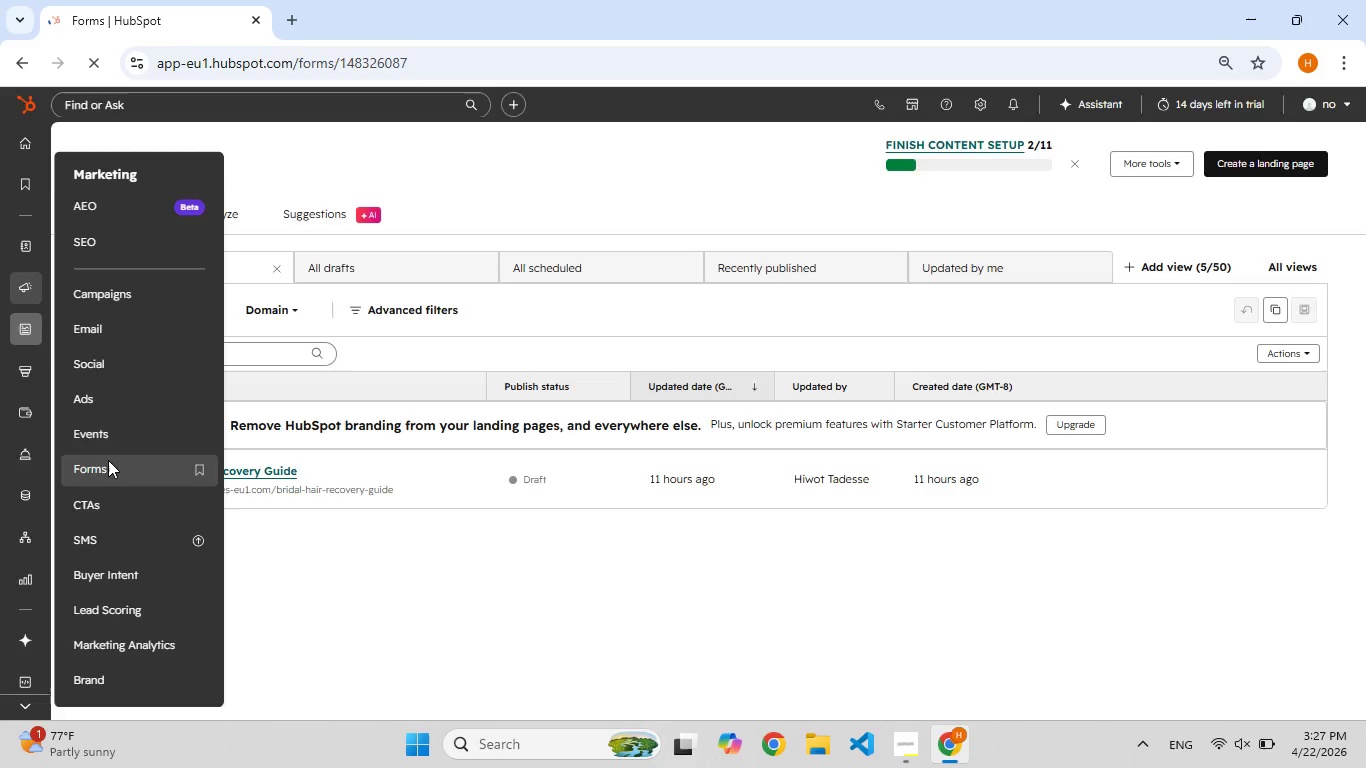 
scroll: coordinate [353, 324], scroll_direction: down, amount: 1.0
 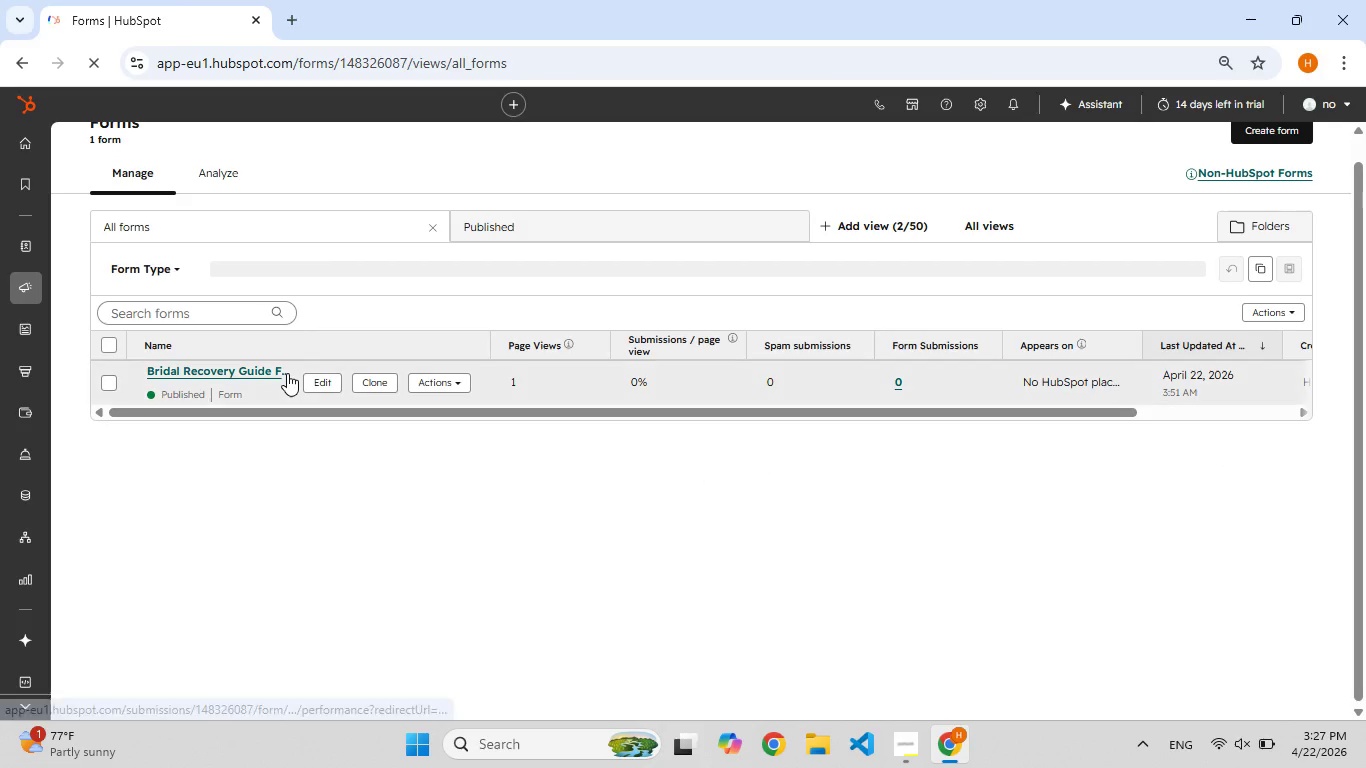 
left_click([287, 373])
 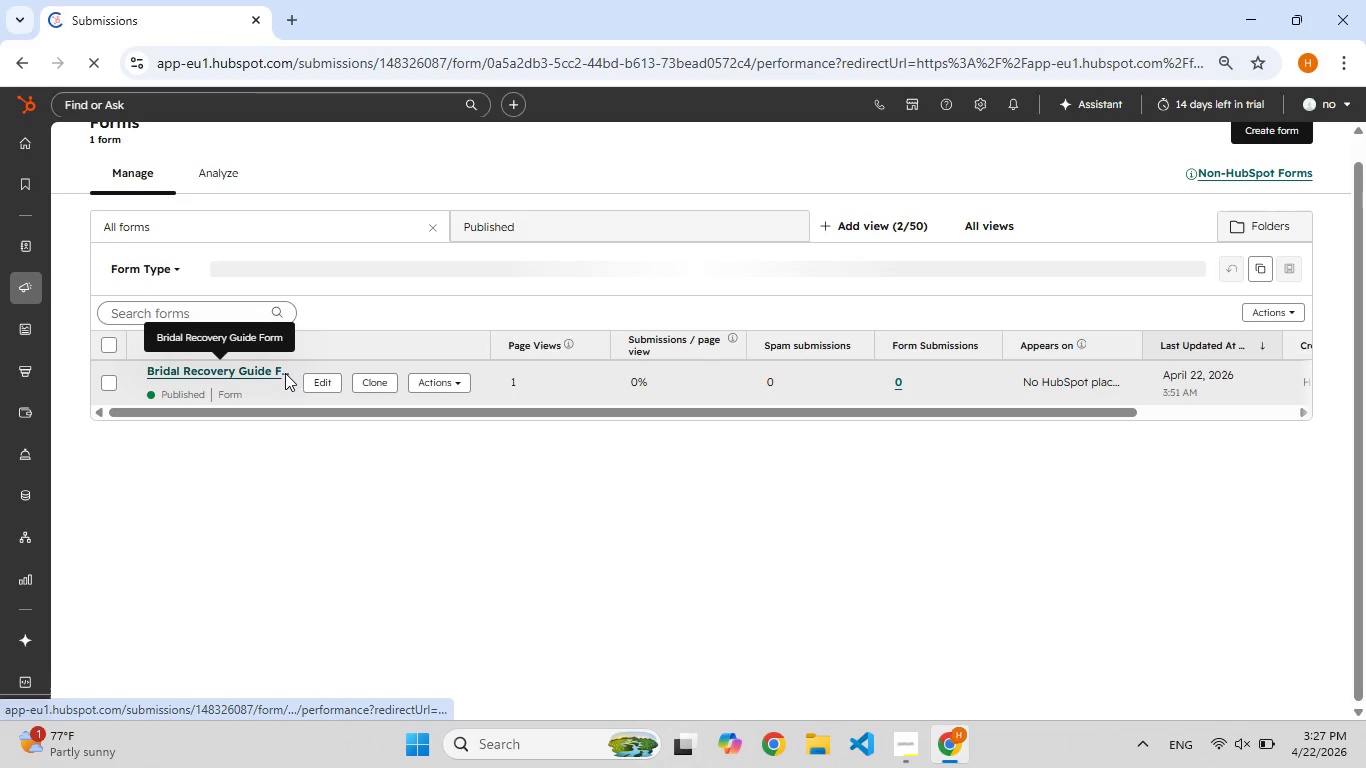 
mouse_move([311, 360])
 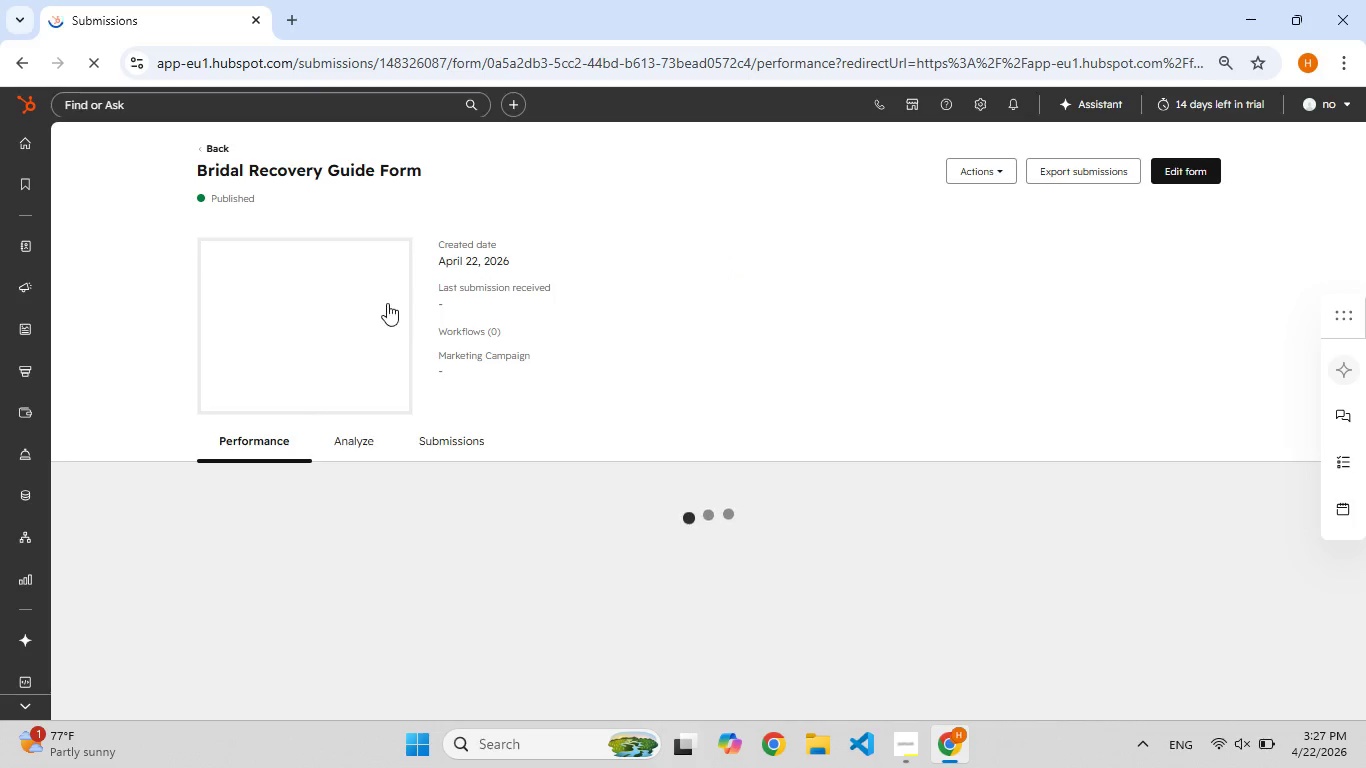 
left_click([357, 318])
 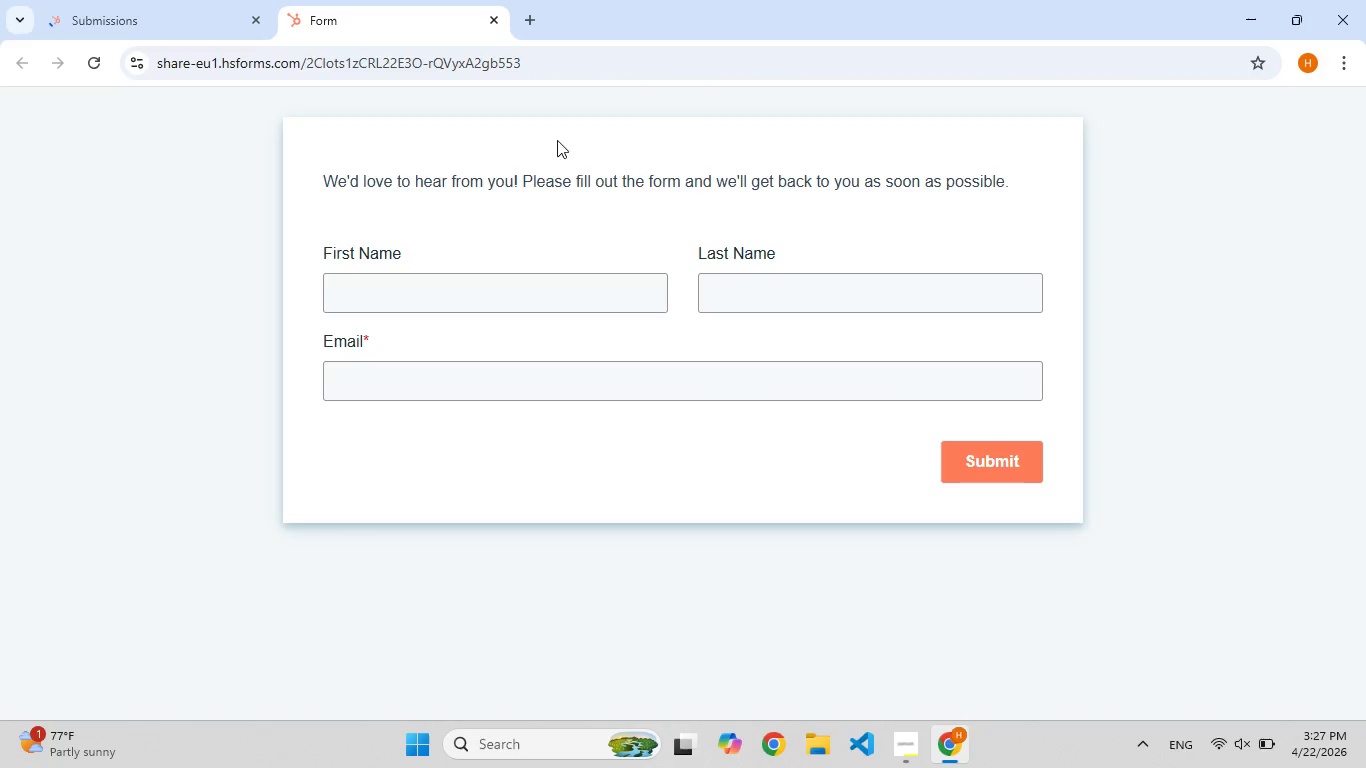 
left_click([490, 14])
 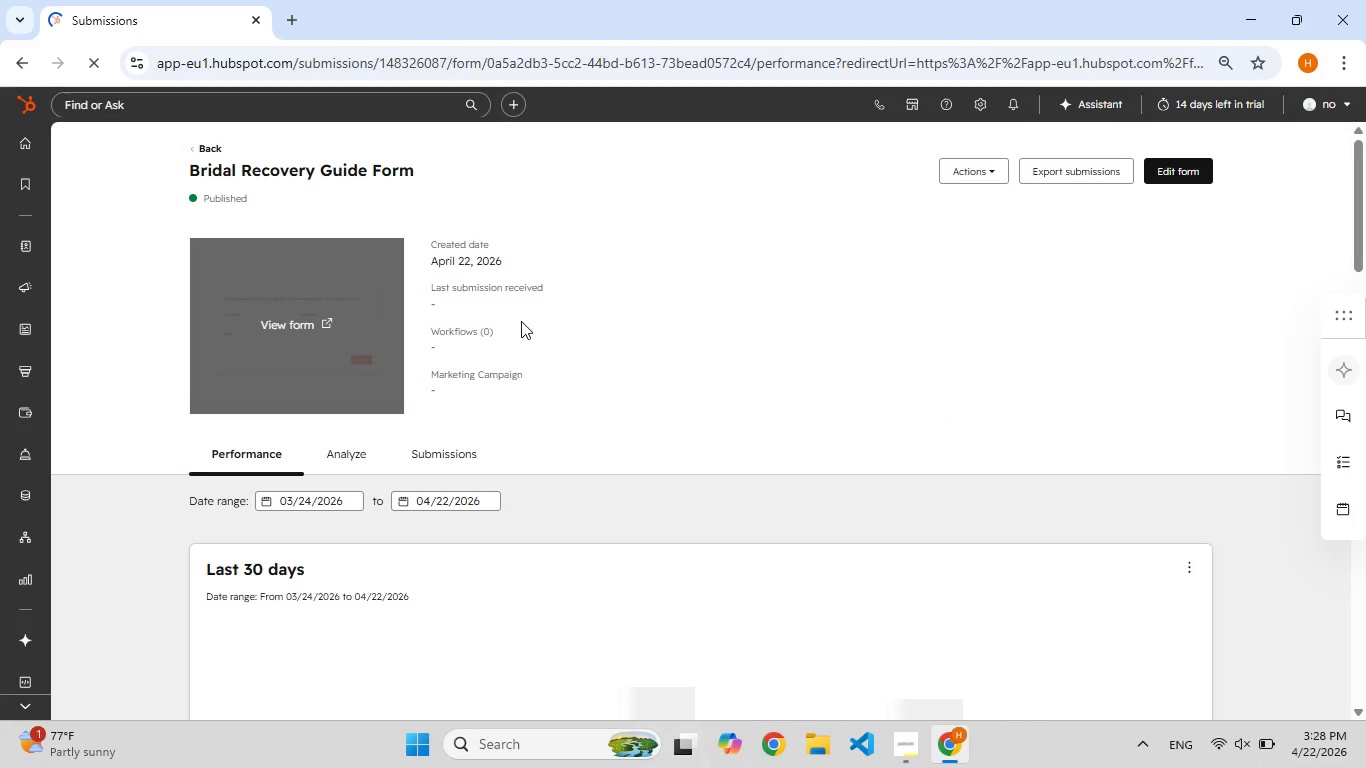 
scroll: coordinate [483, 338], scroll_direction: down, amount: 2.0
 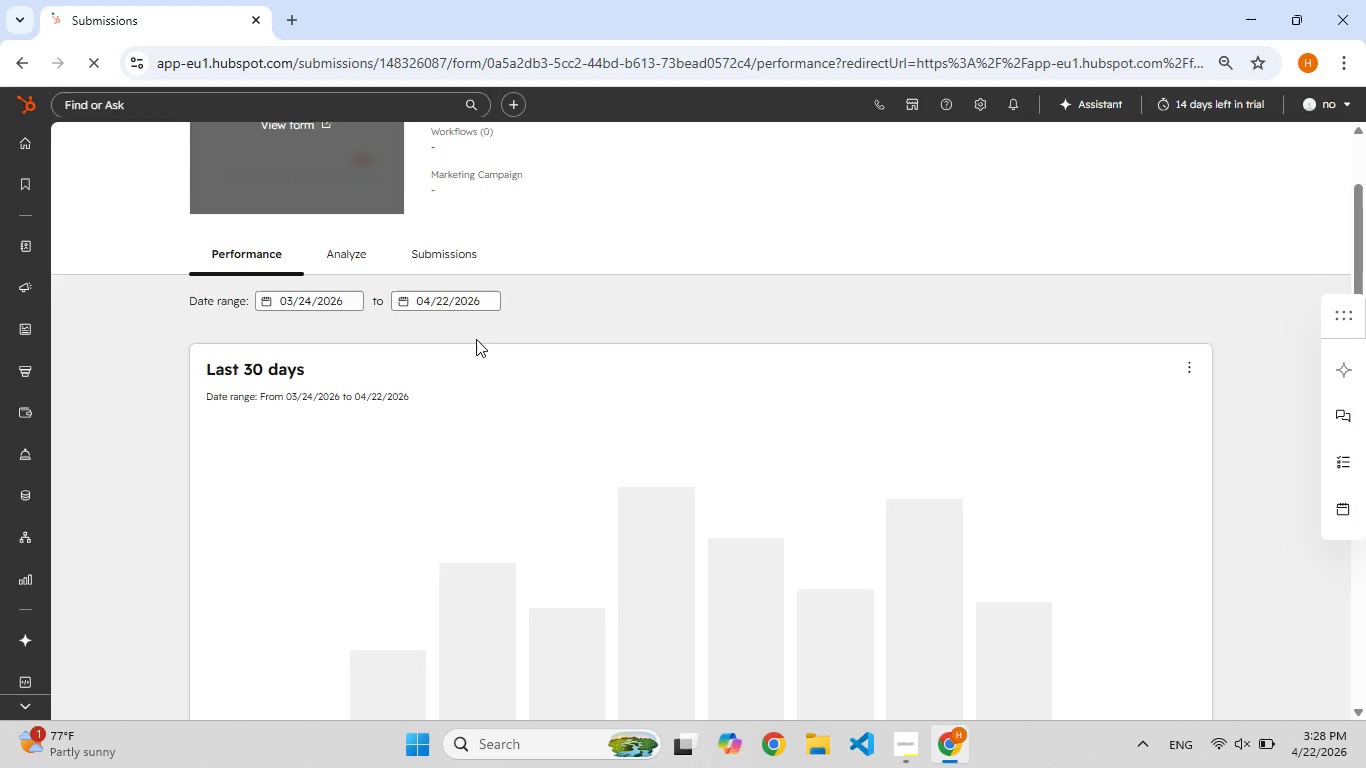 
scroll: coordinate [260, 313], scroll_direction: up, amount: 5.0
 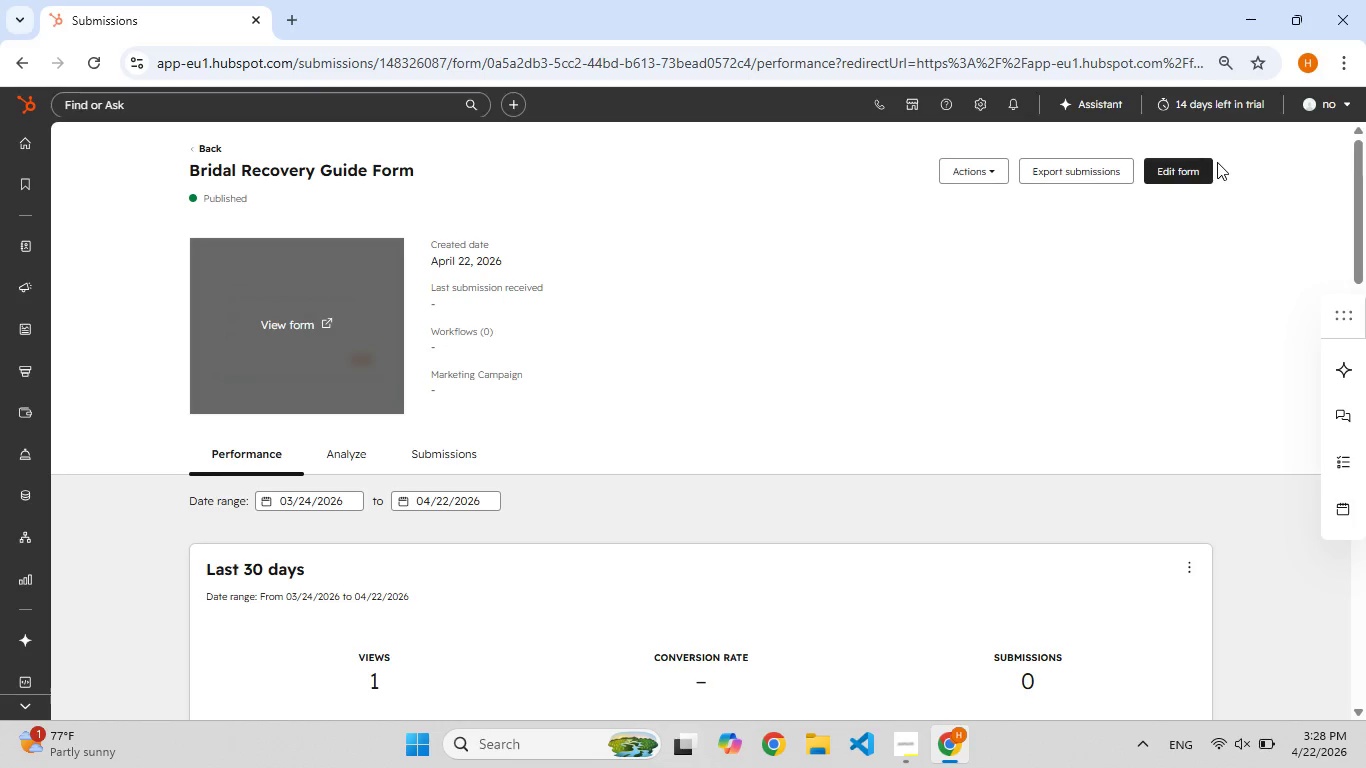 
double_click([1180, 169])
 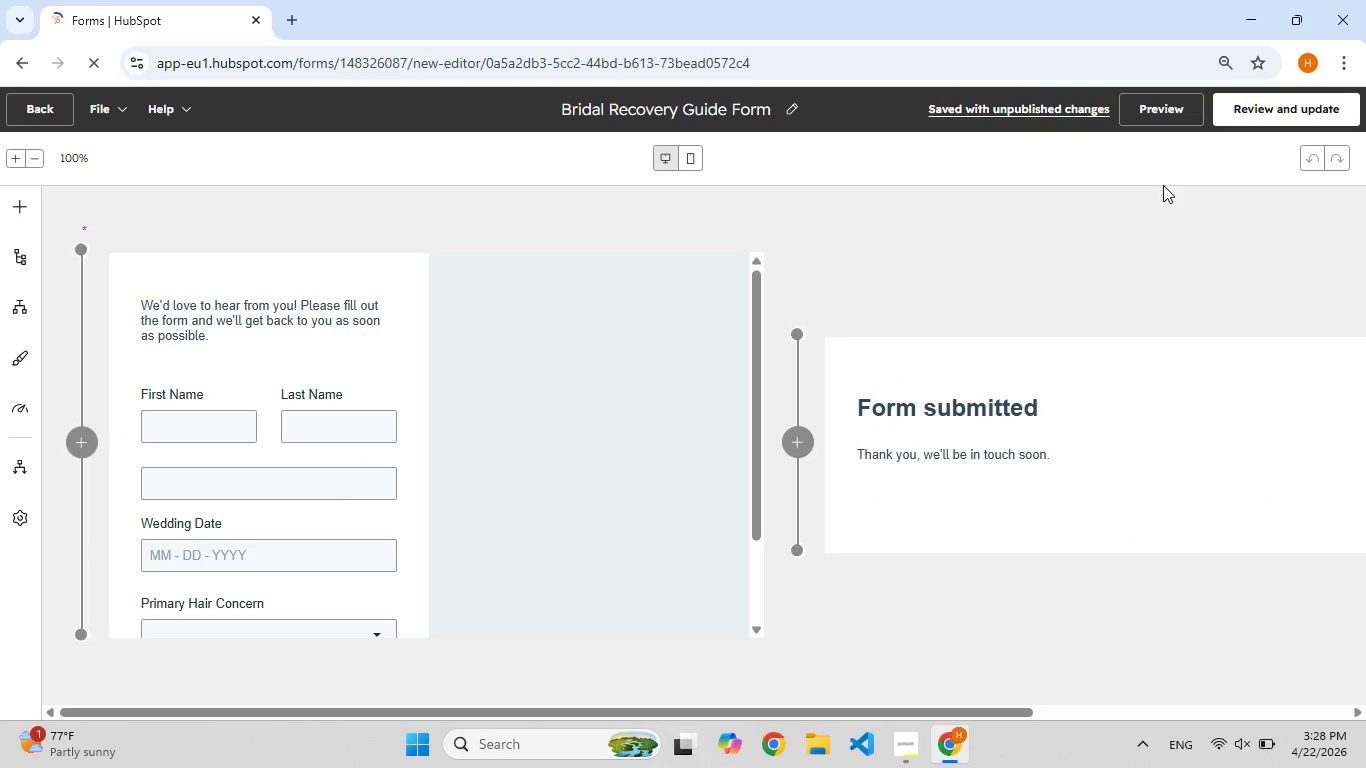 
wait(6.61)
 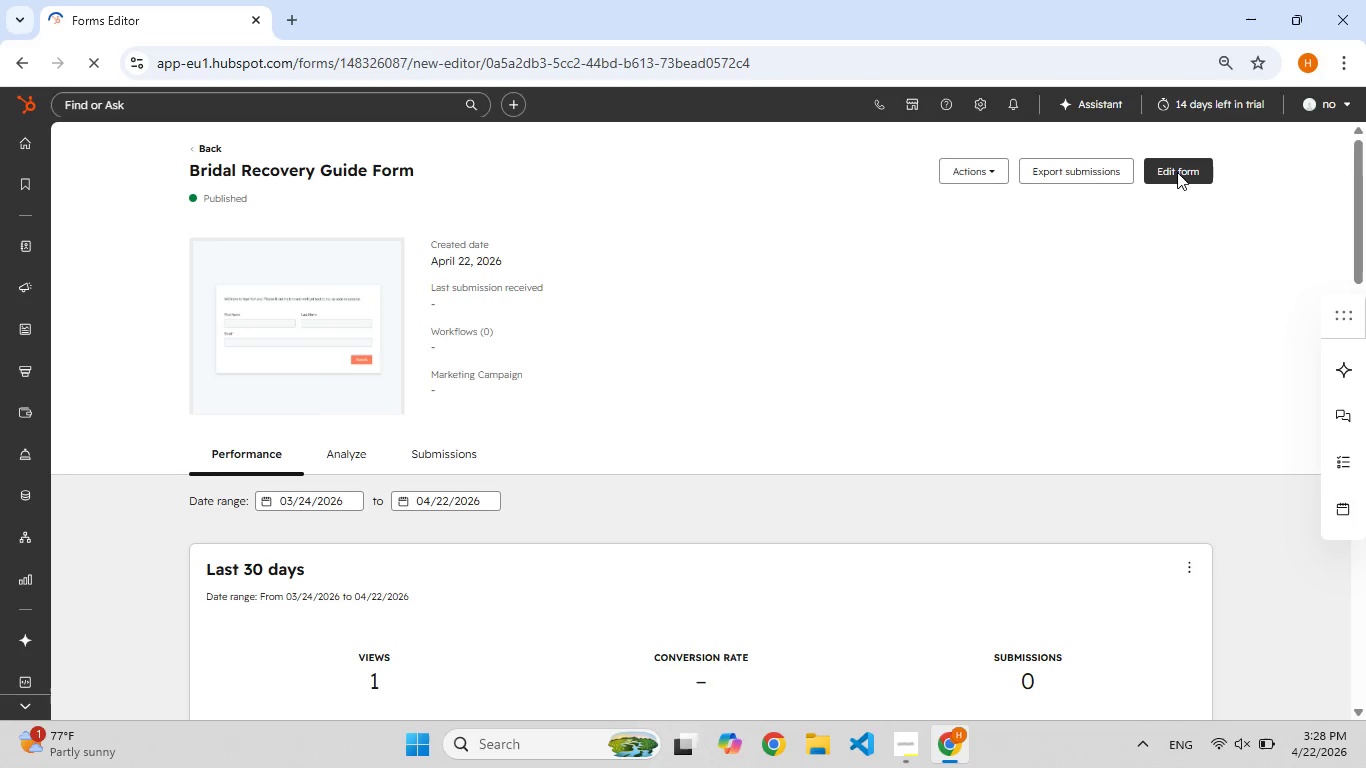 
scroll: coordinate [241, 454], scroll_direction: down, amount: 3.0
 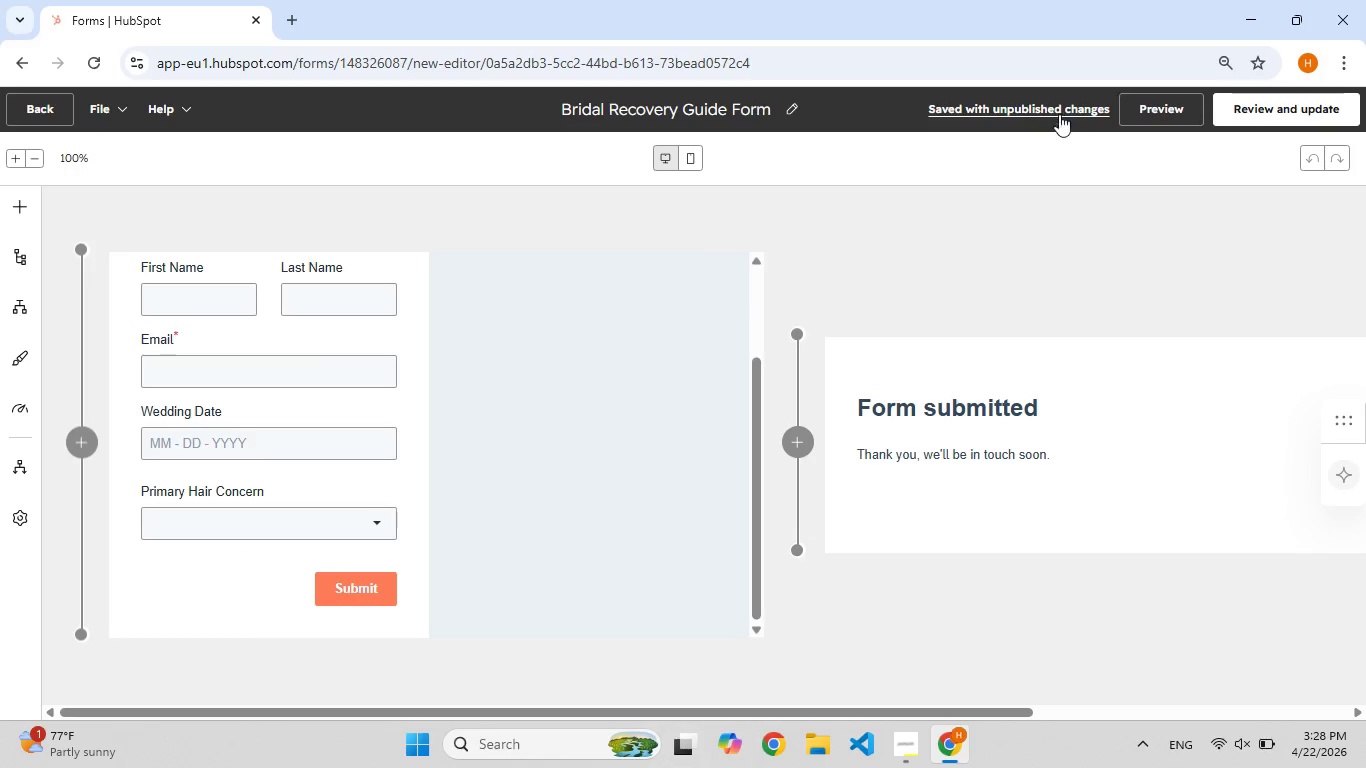 
left_click([1056, 112])
 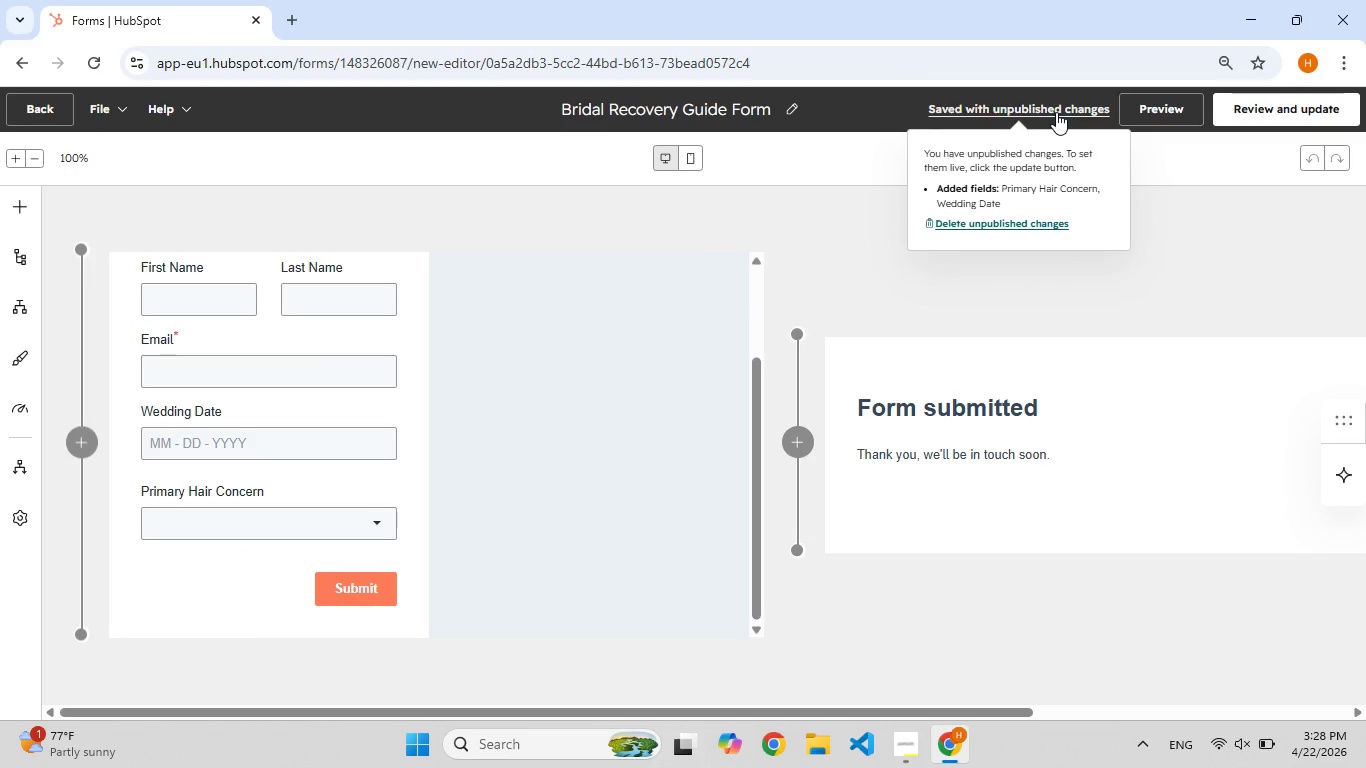 
left_click([1056, 112])
 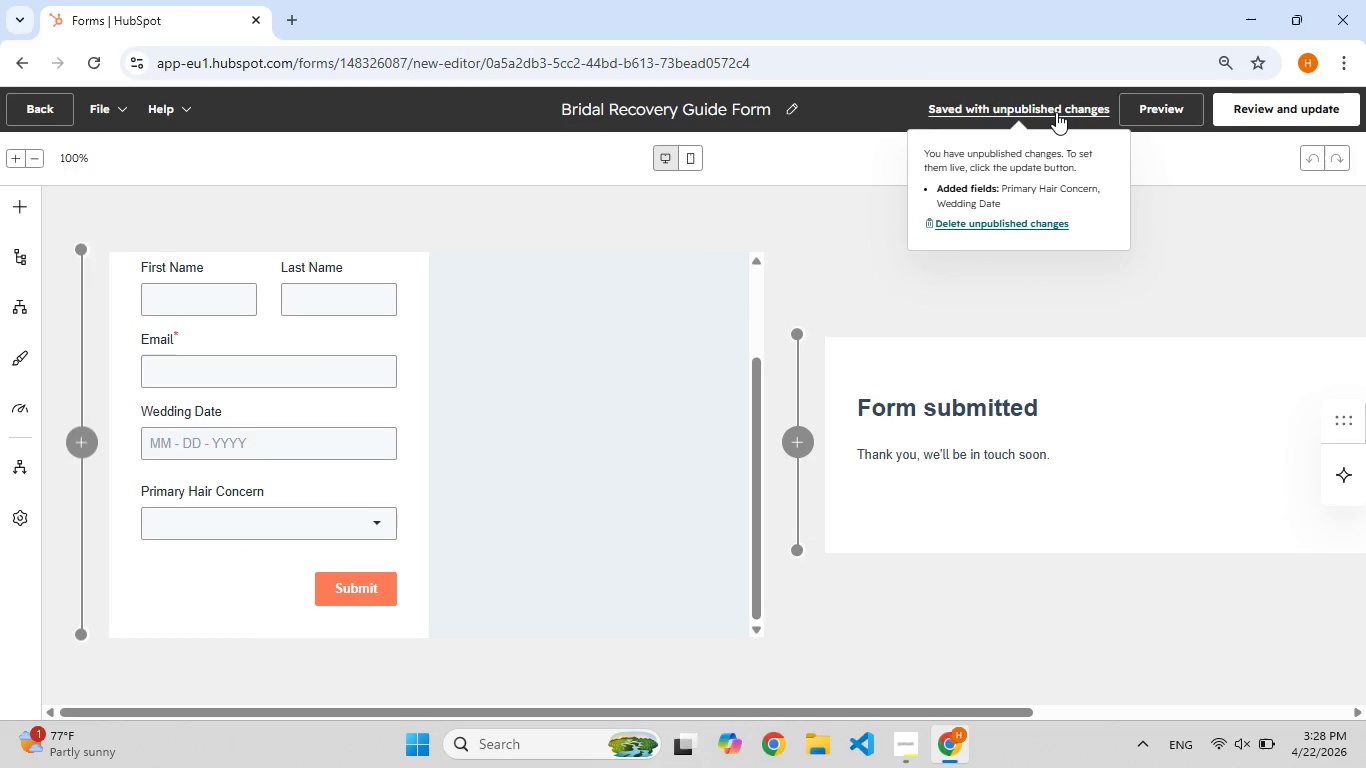 
double_click([1056, 112])
 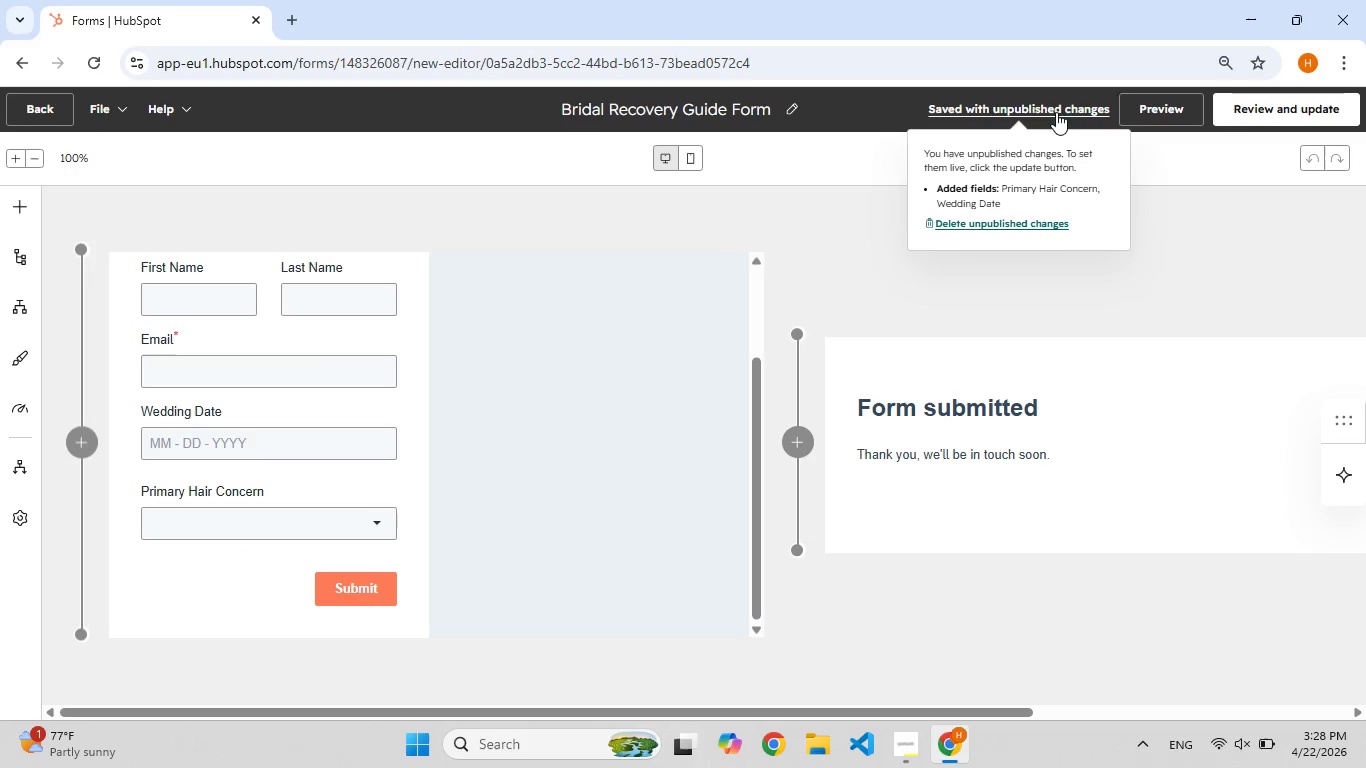 
triple_click([1056, 112])
 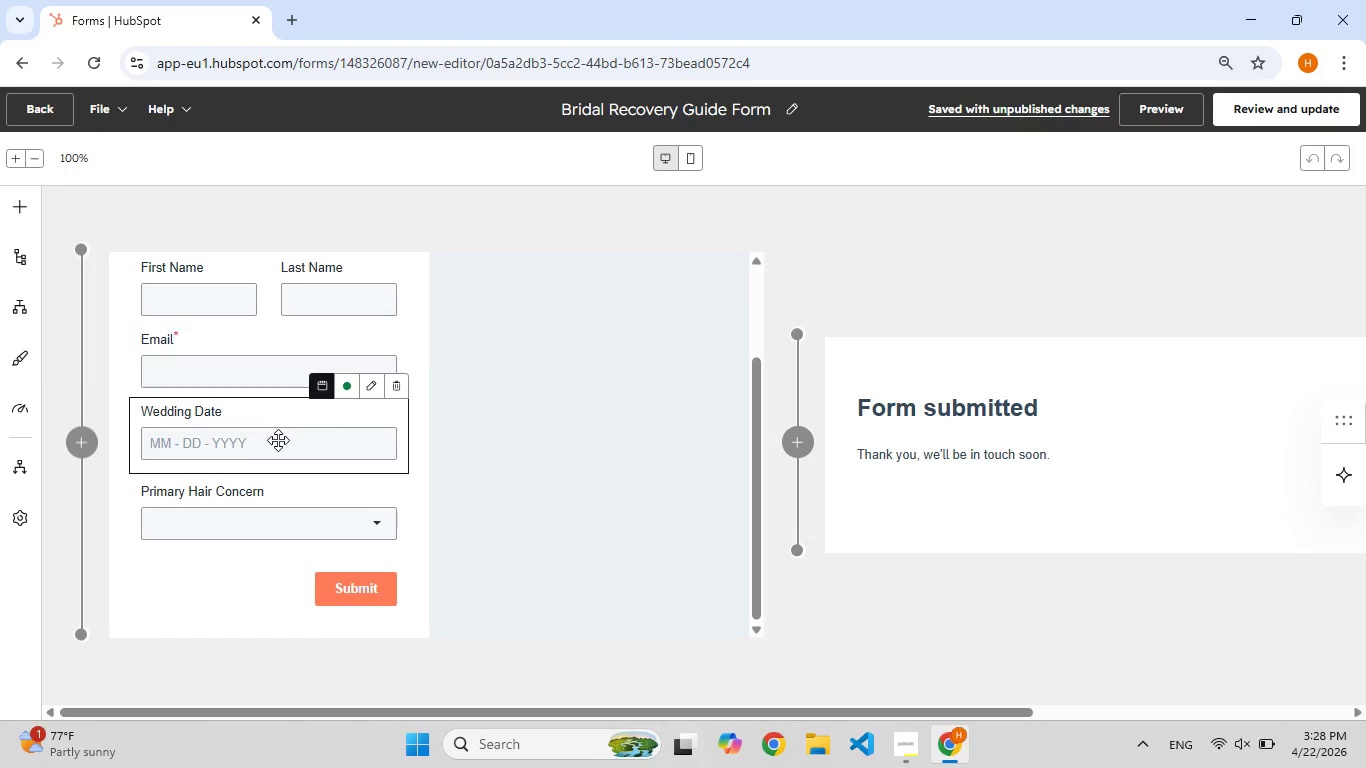 
scroll: coordinate [278, 440], scroll_direction: down, amount: 2.0
 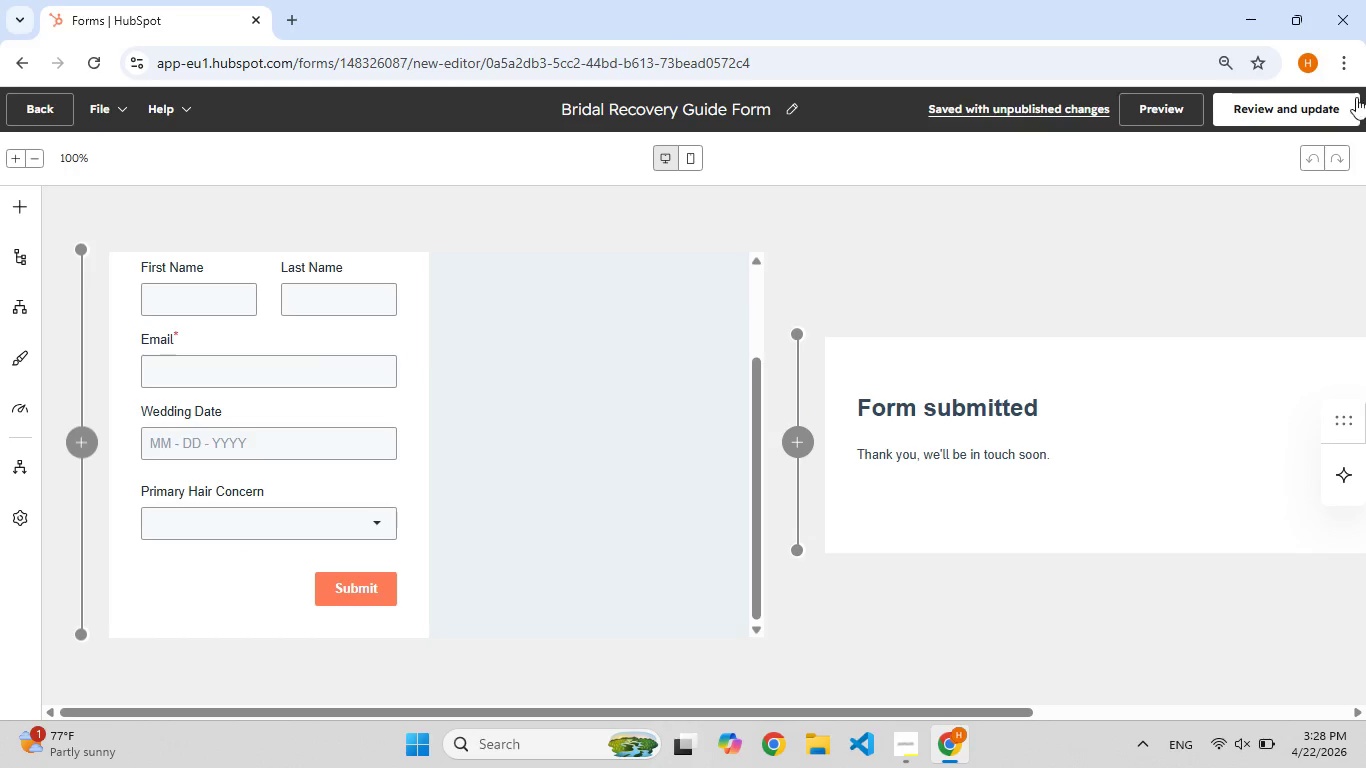 
left_click([1288, 113])
 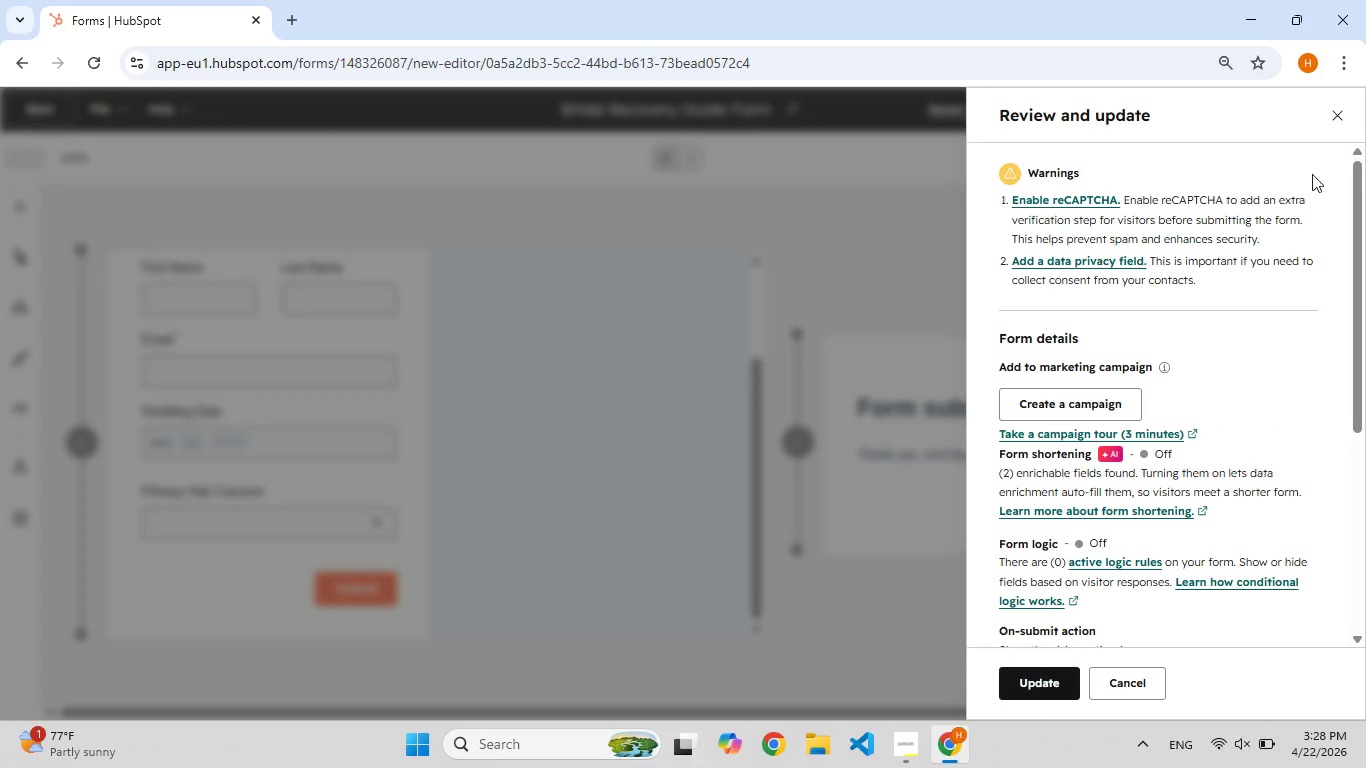 
scroll: coordinate [1064, 576], scroll_direction: down, amount: 7.0
 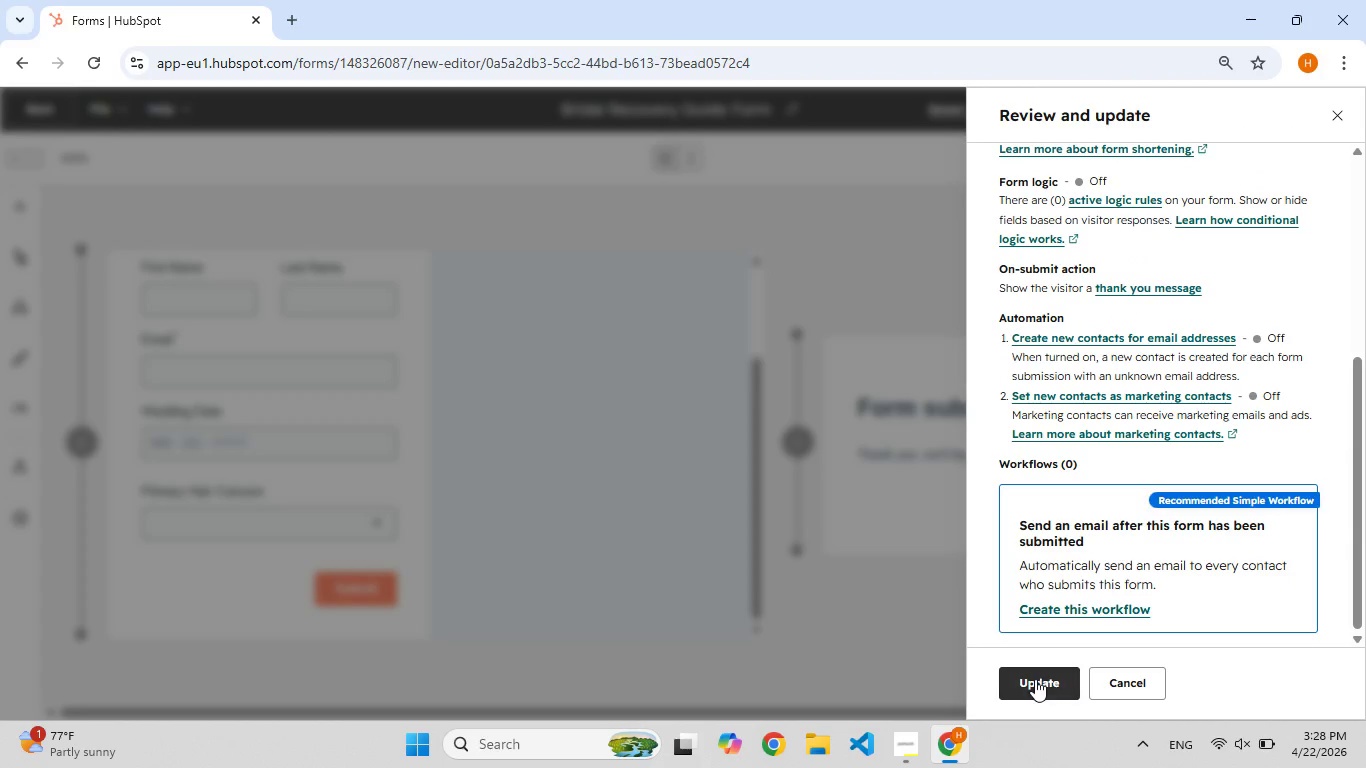 
left_click([1035, 679])
 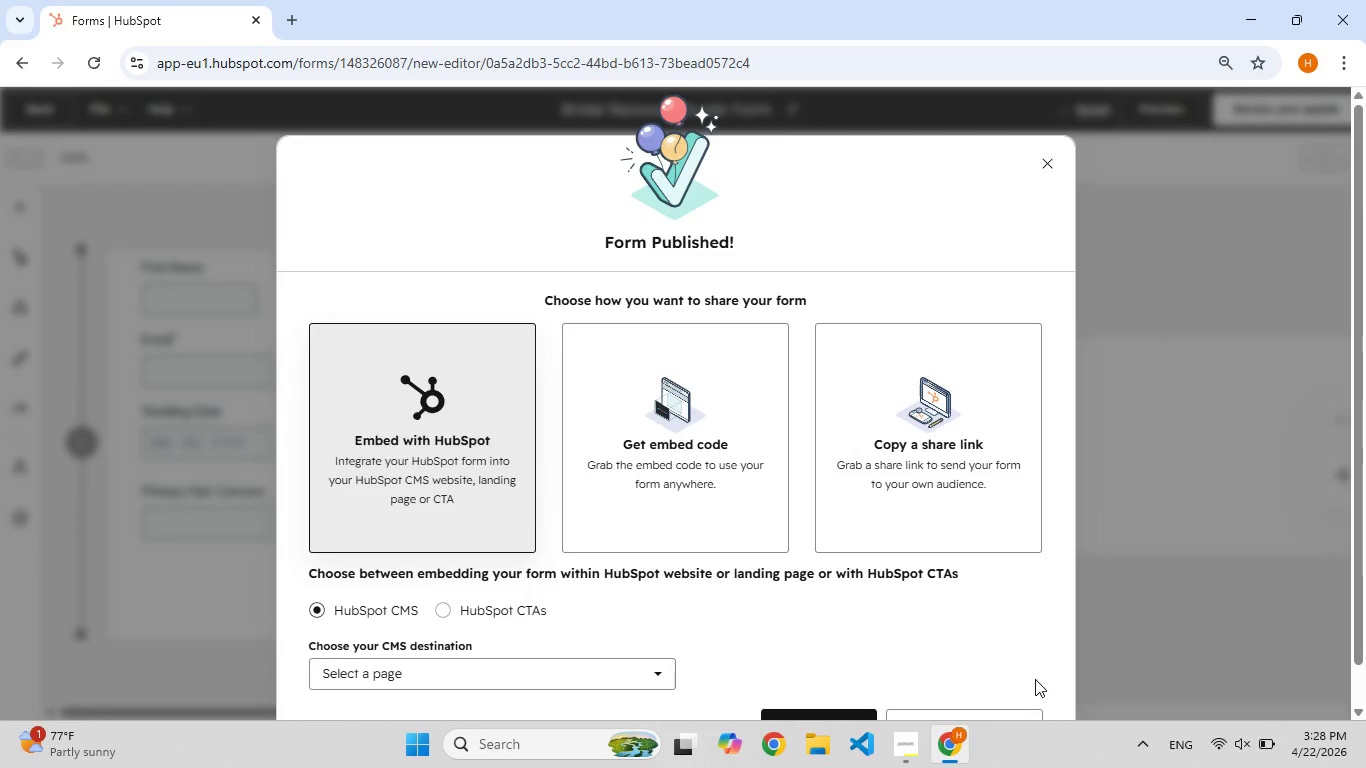 
scroll: coordinate [720, 500], scroll_direction: down, amount: 3.0
 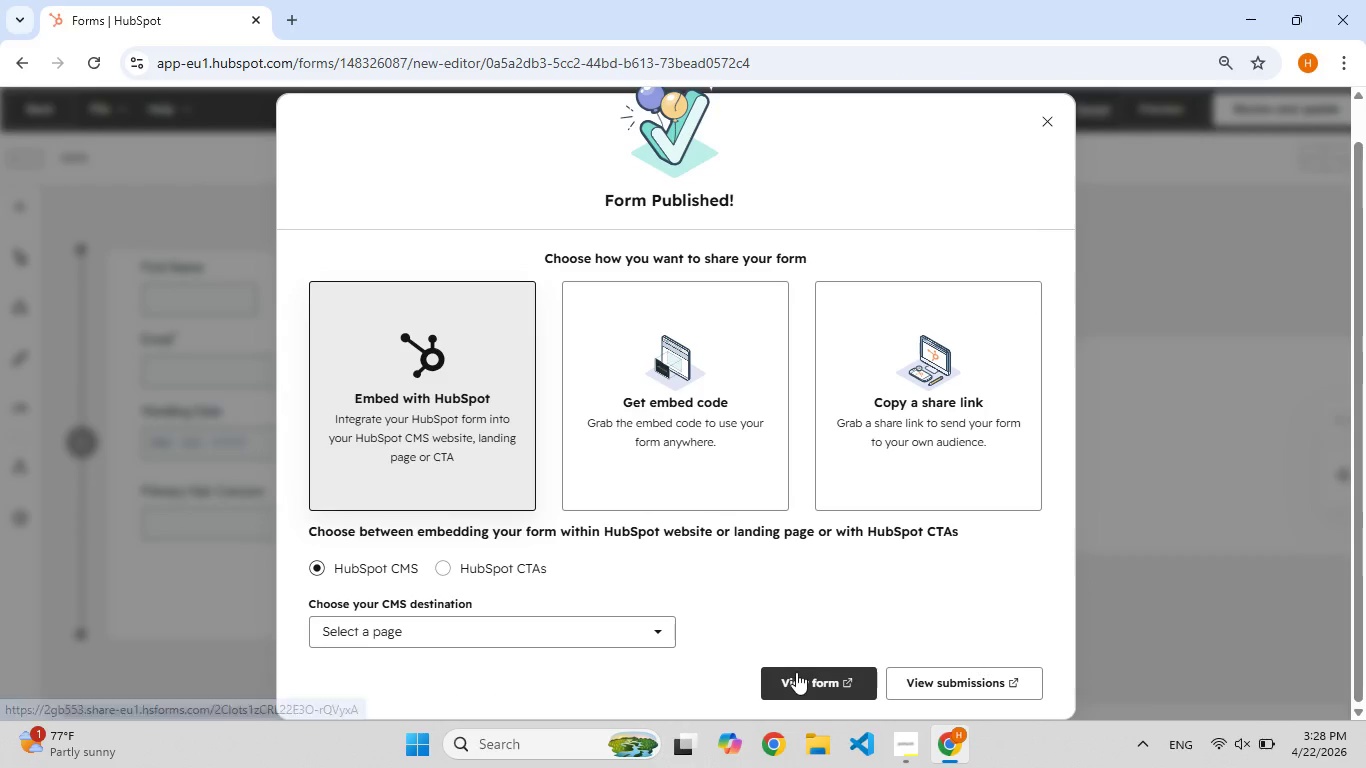 
left_click([799, 674])
 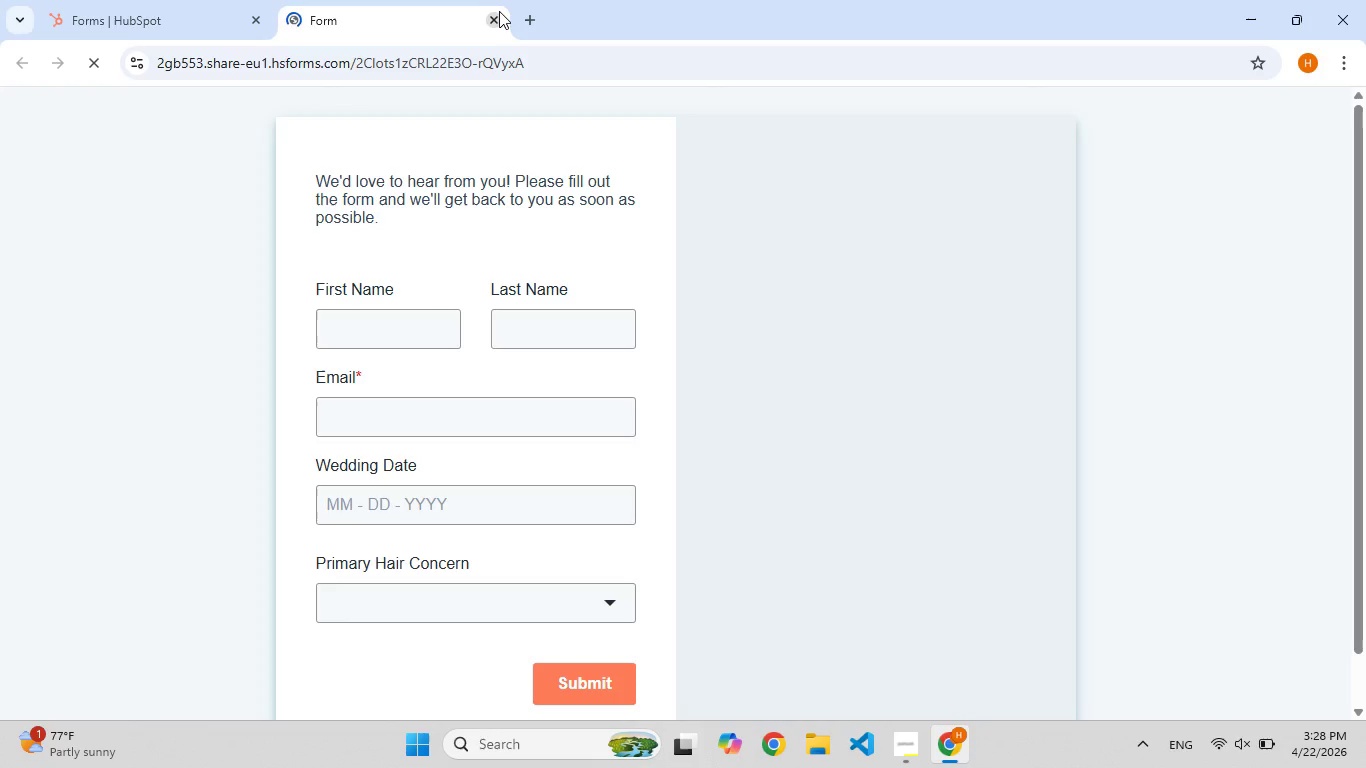 
left_click([496, 13])
 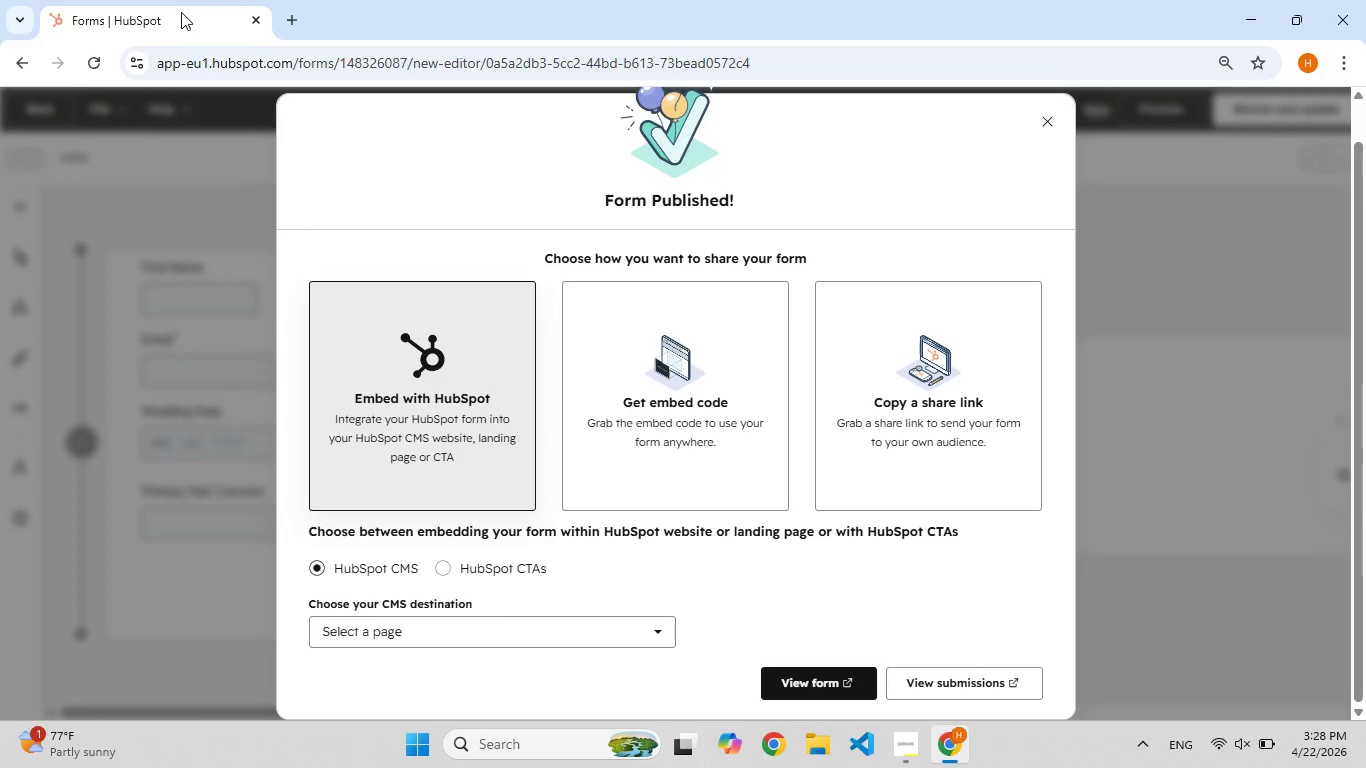 
left_click([181, 13])
 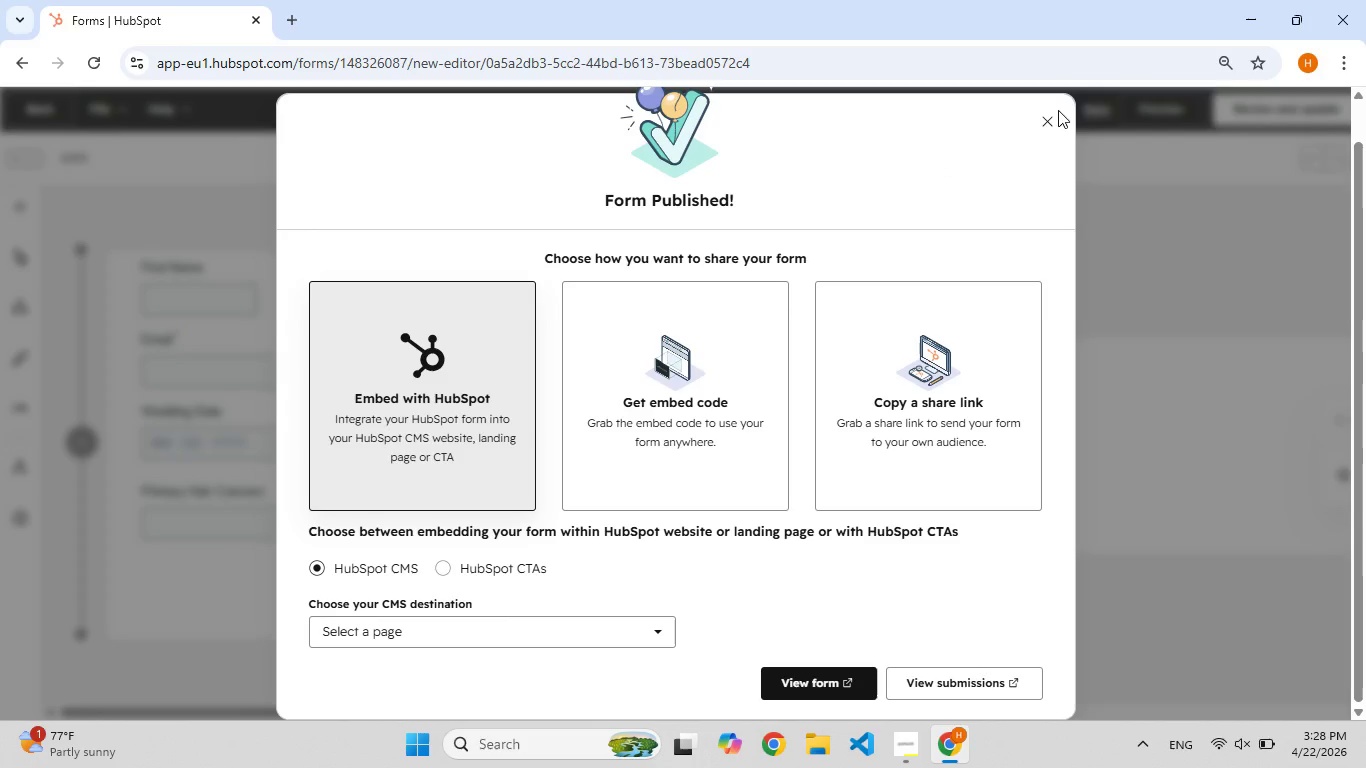 
left_click([1051, 116])
 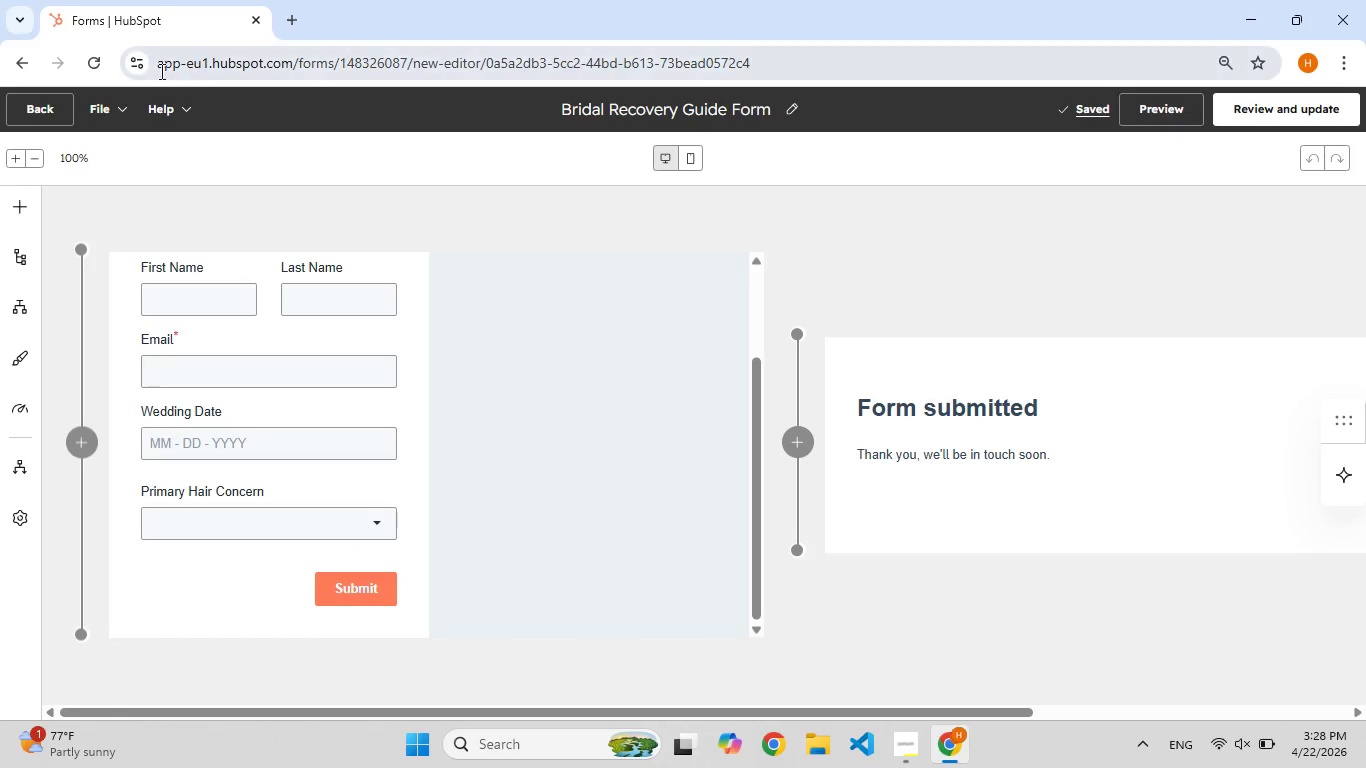 
left_click([47, 104])
 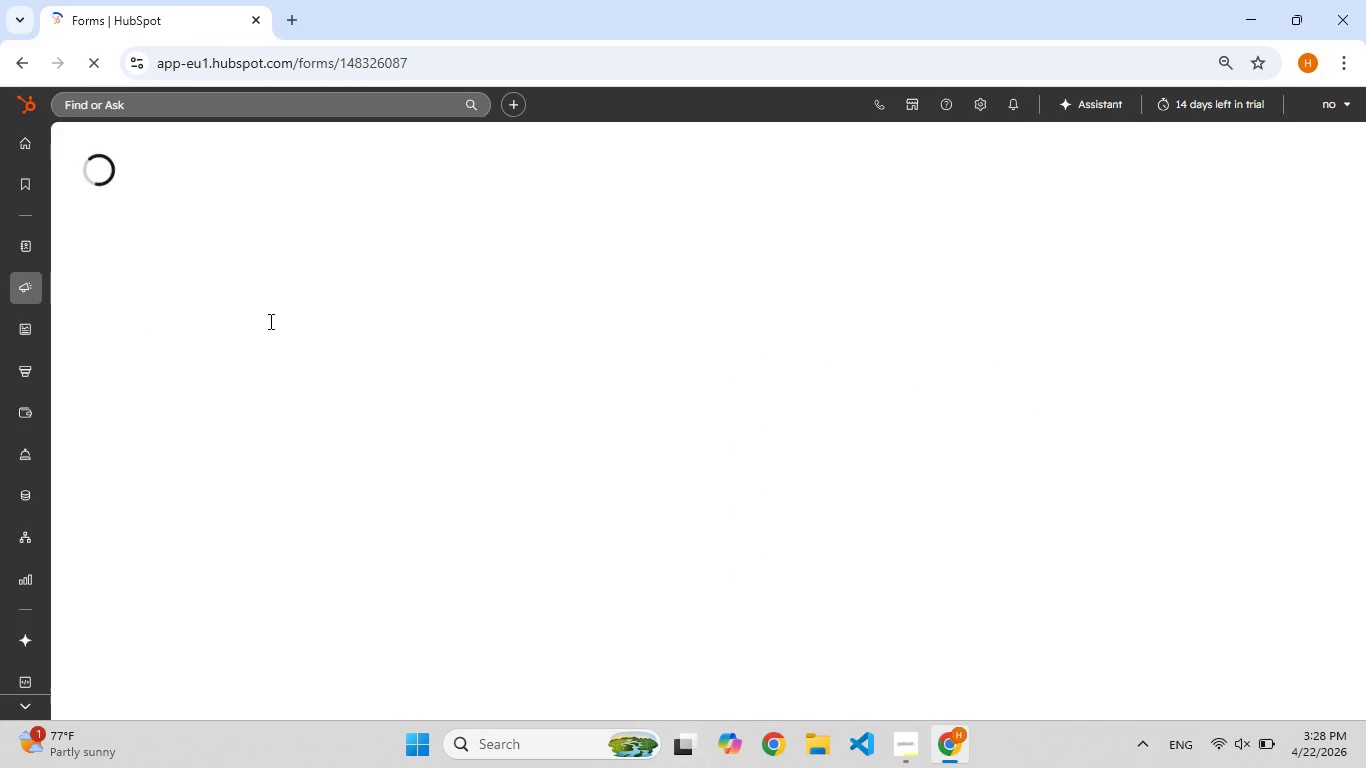 
wait(6.72)
 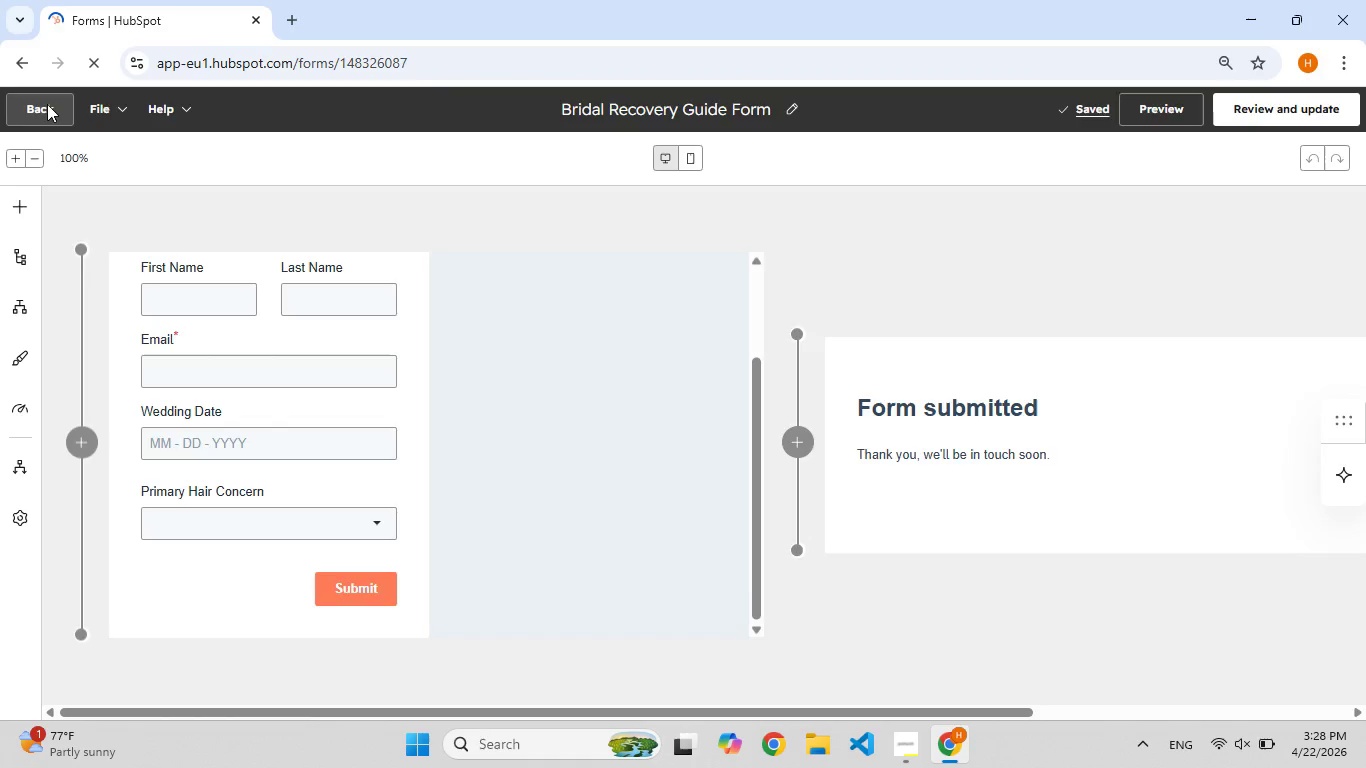 
scroll: coordinate [373, 356], scroll_direction: down, amount: 3.0
 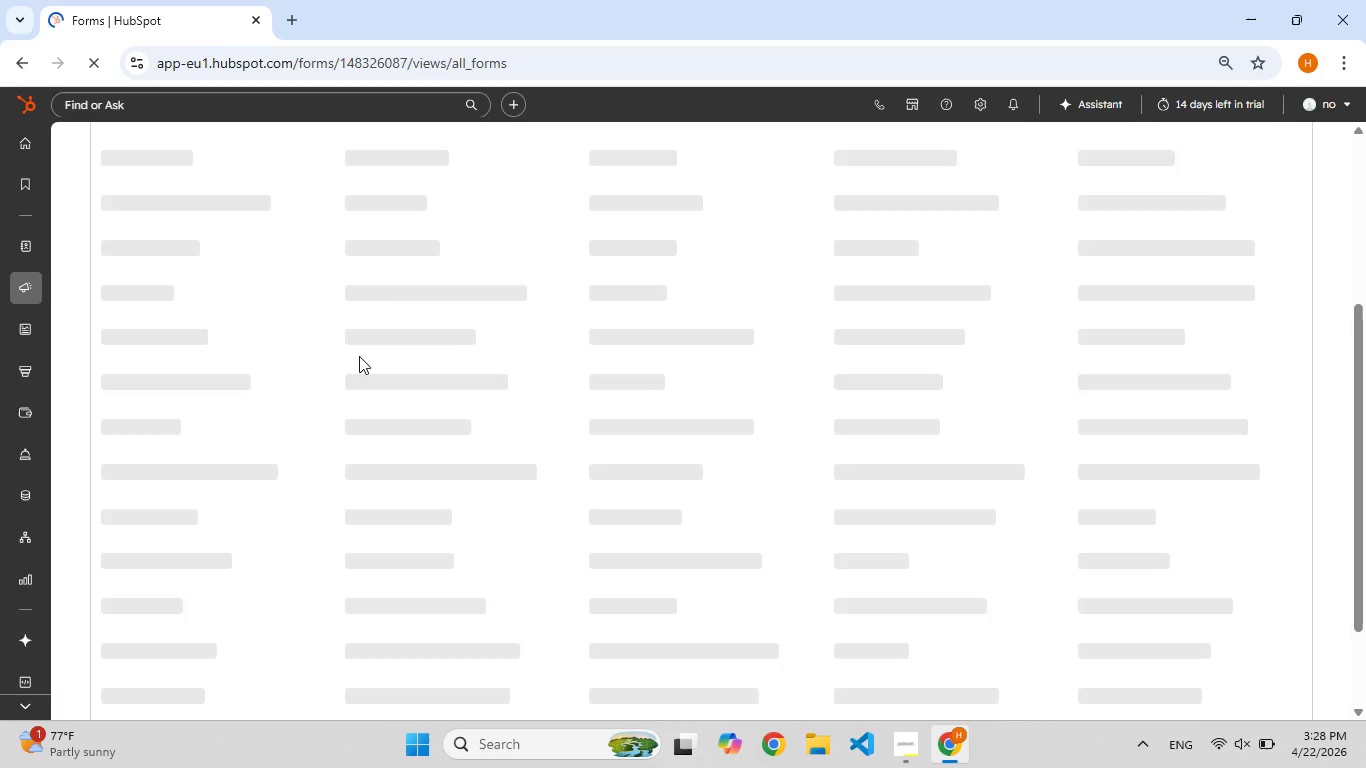 
scroll: coordinate [359, 356], scroll_direction: up, amount: 3.0
 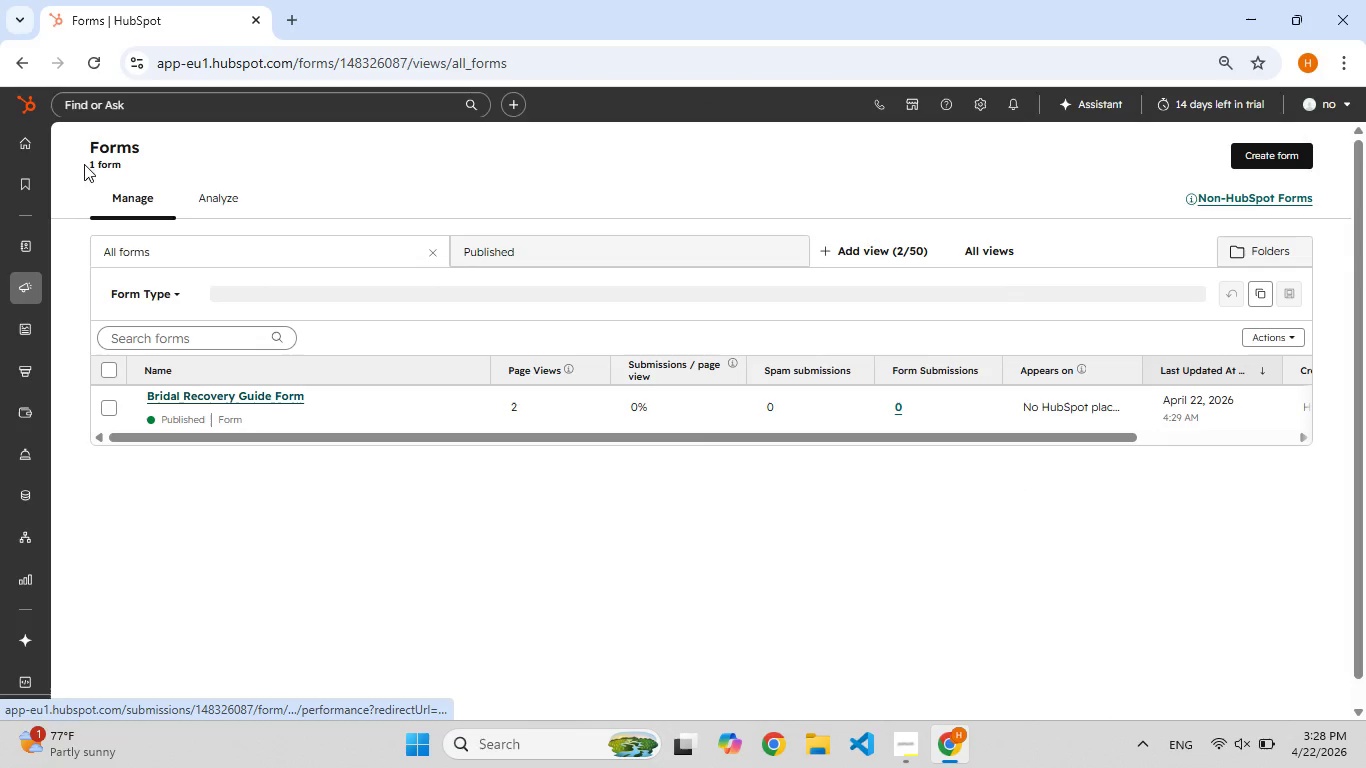 
mouse_move([26, 350])
 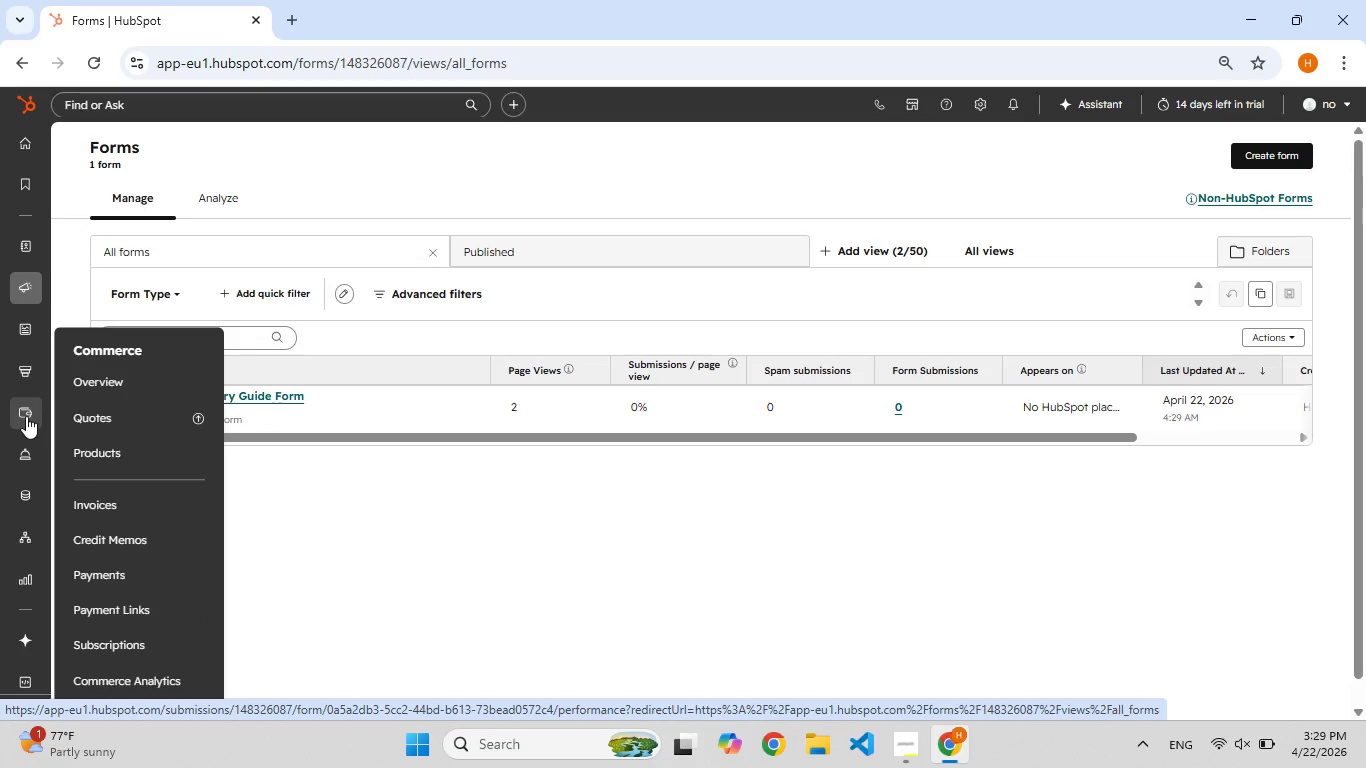 
wait(8.63)
 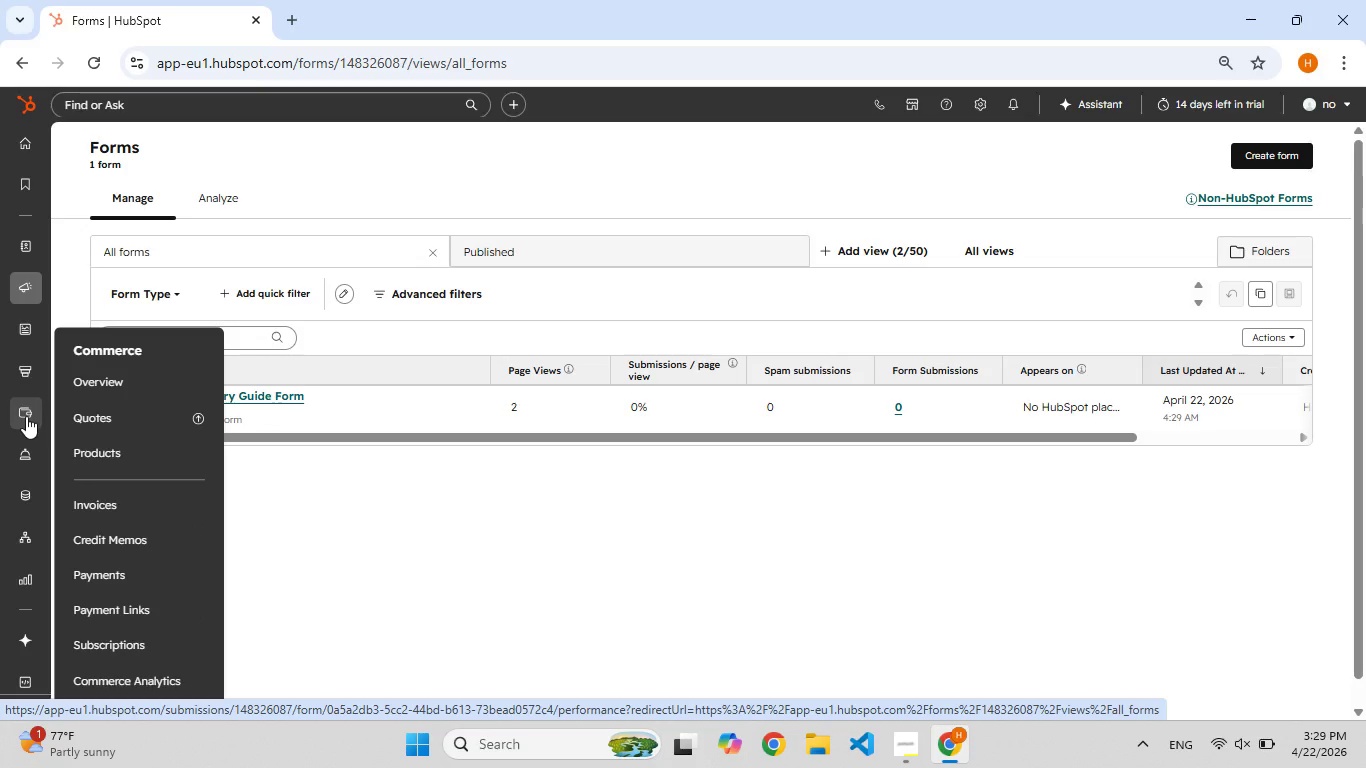 
left_click([78, 340])
 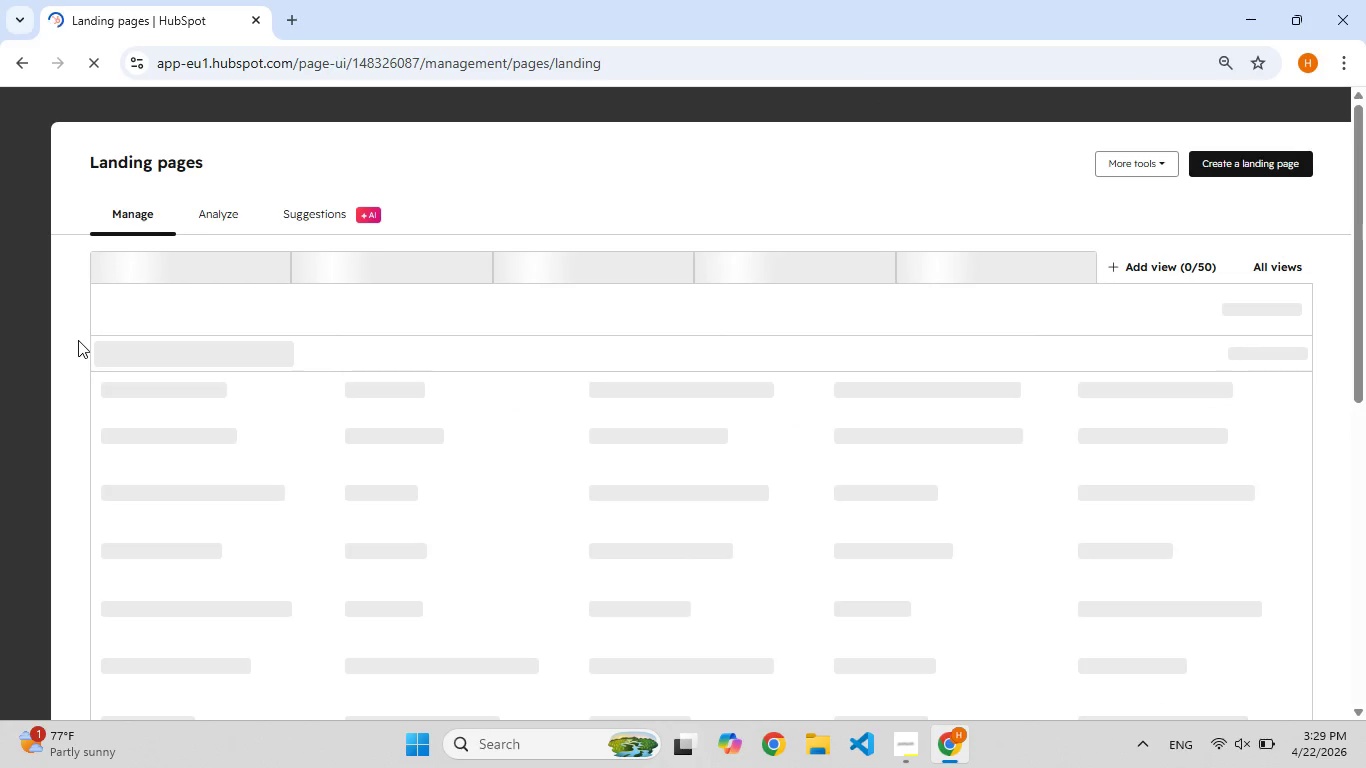 
wait(8.53)
 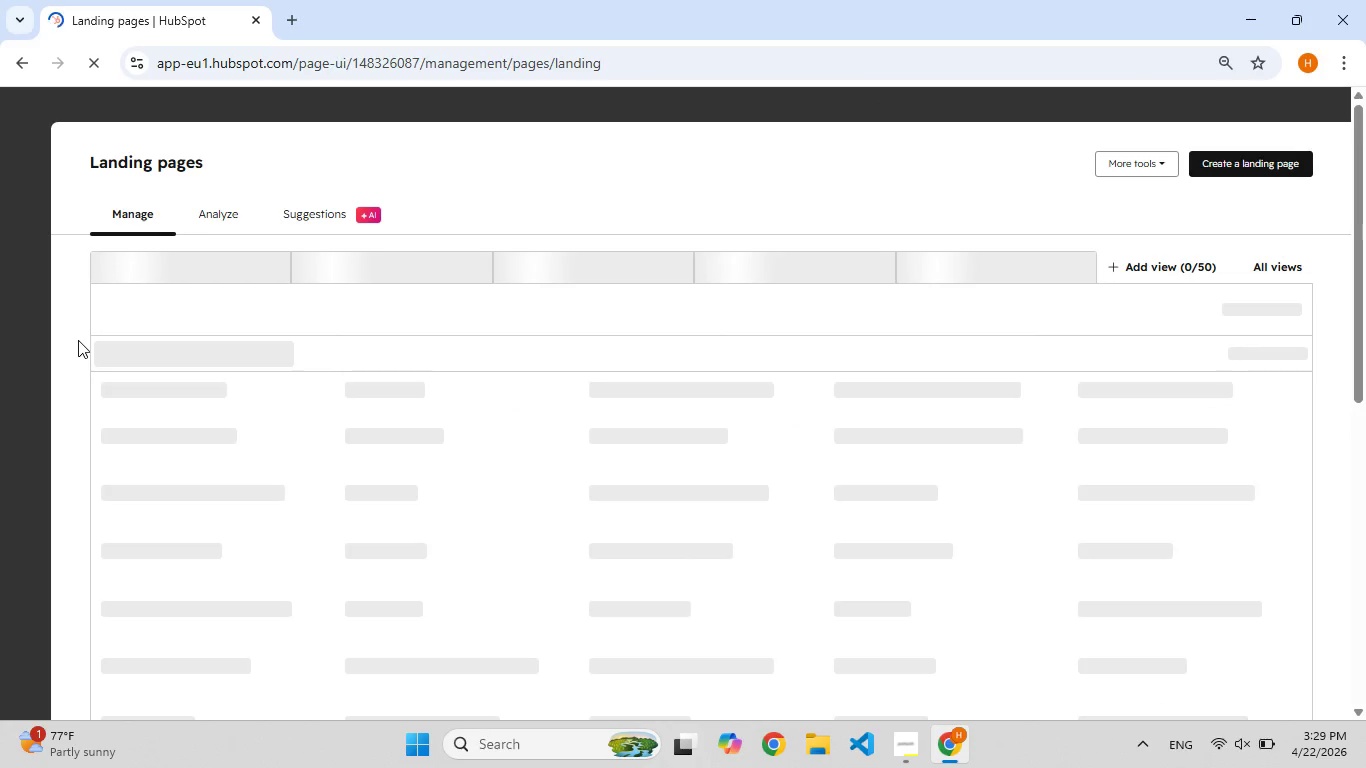 
left_click([196, 466])
 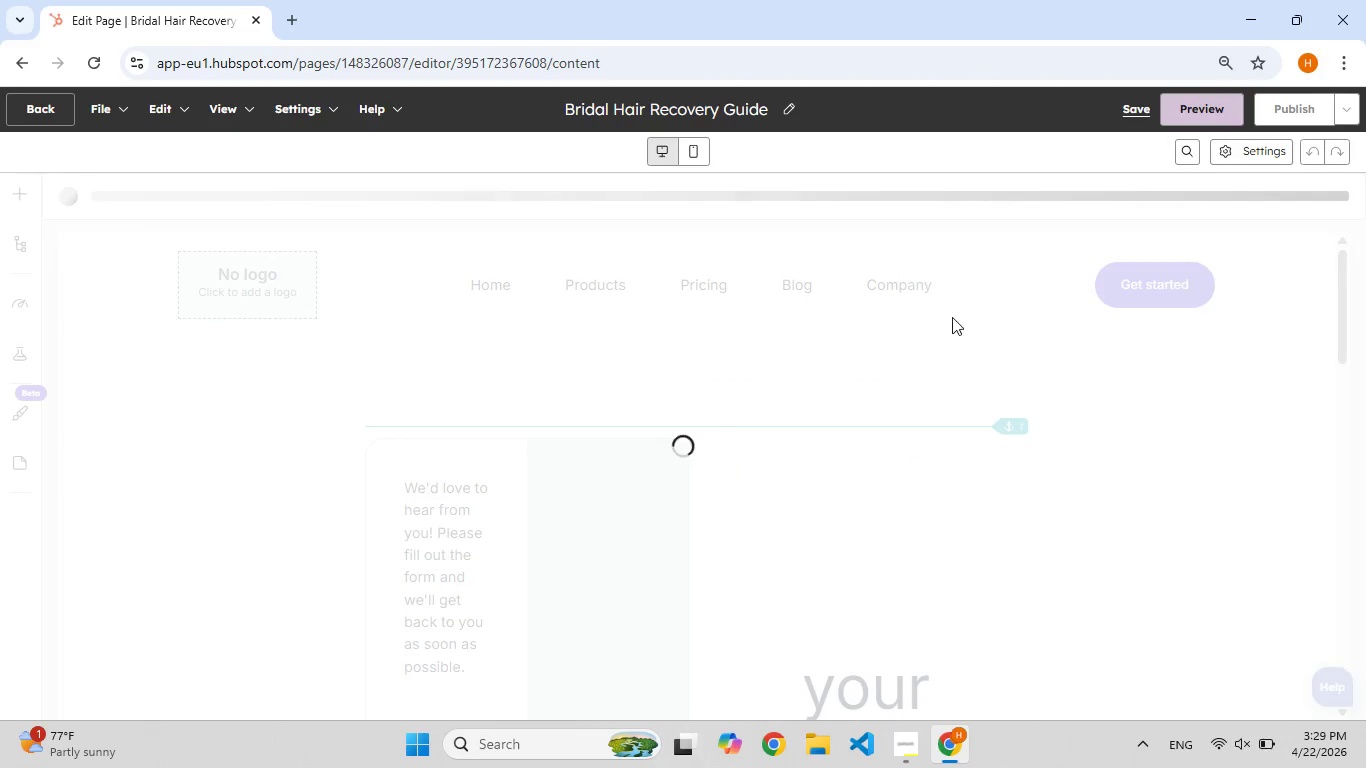 
wait(6.12)
 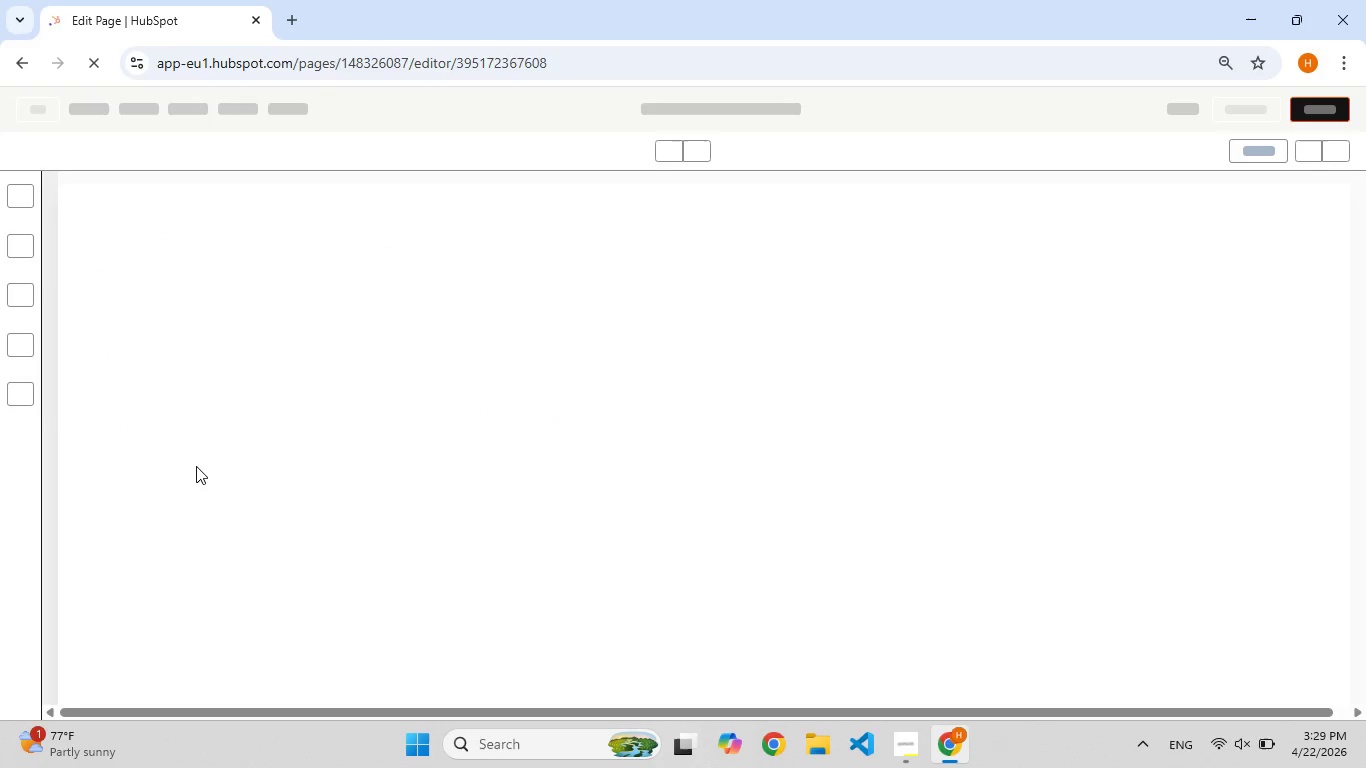 
left_click([1205, 103])
 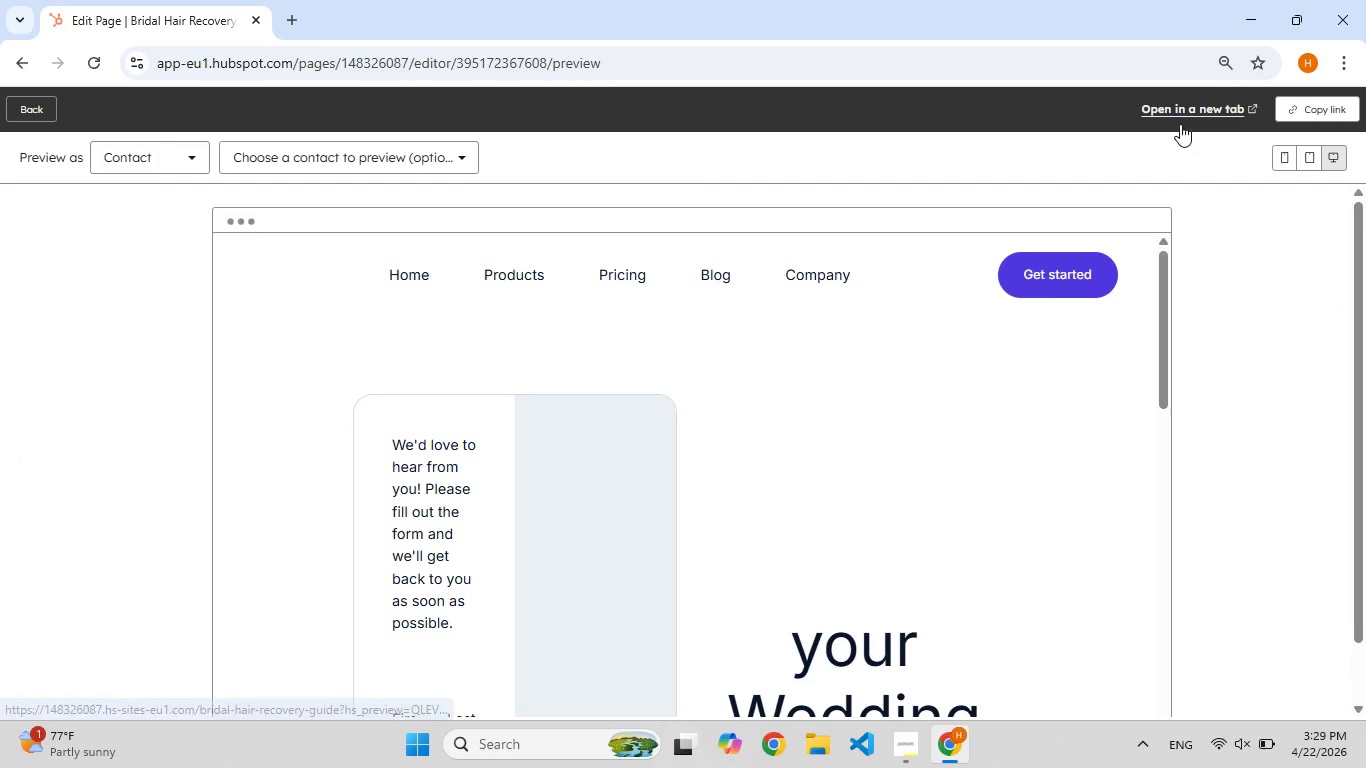 
left_click([1177, 112])
 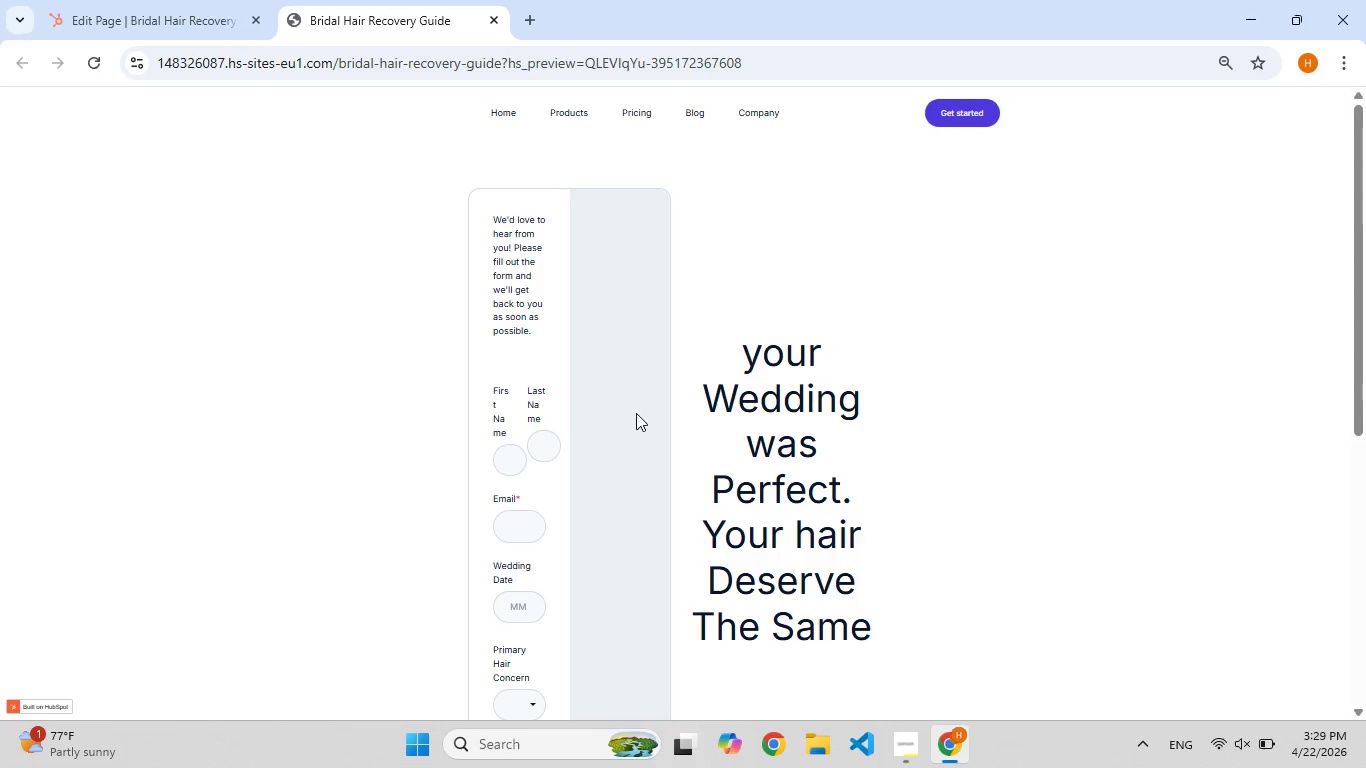 
scroll: coordinate [640, 412], scroll_direction: down, amount: 1.0
 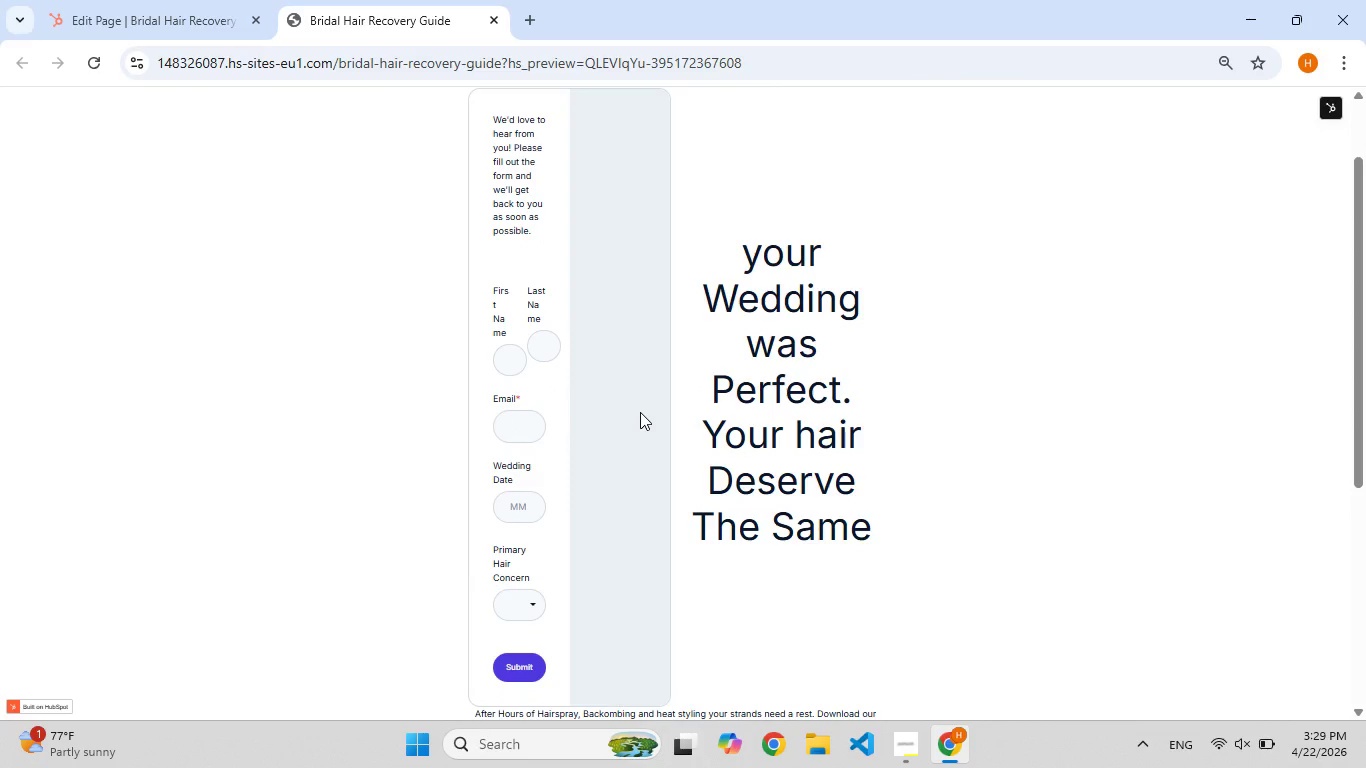 
scroll: coordinate [640, 412], scroll_direction: up, amount: 2.0
 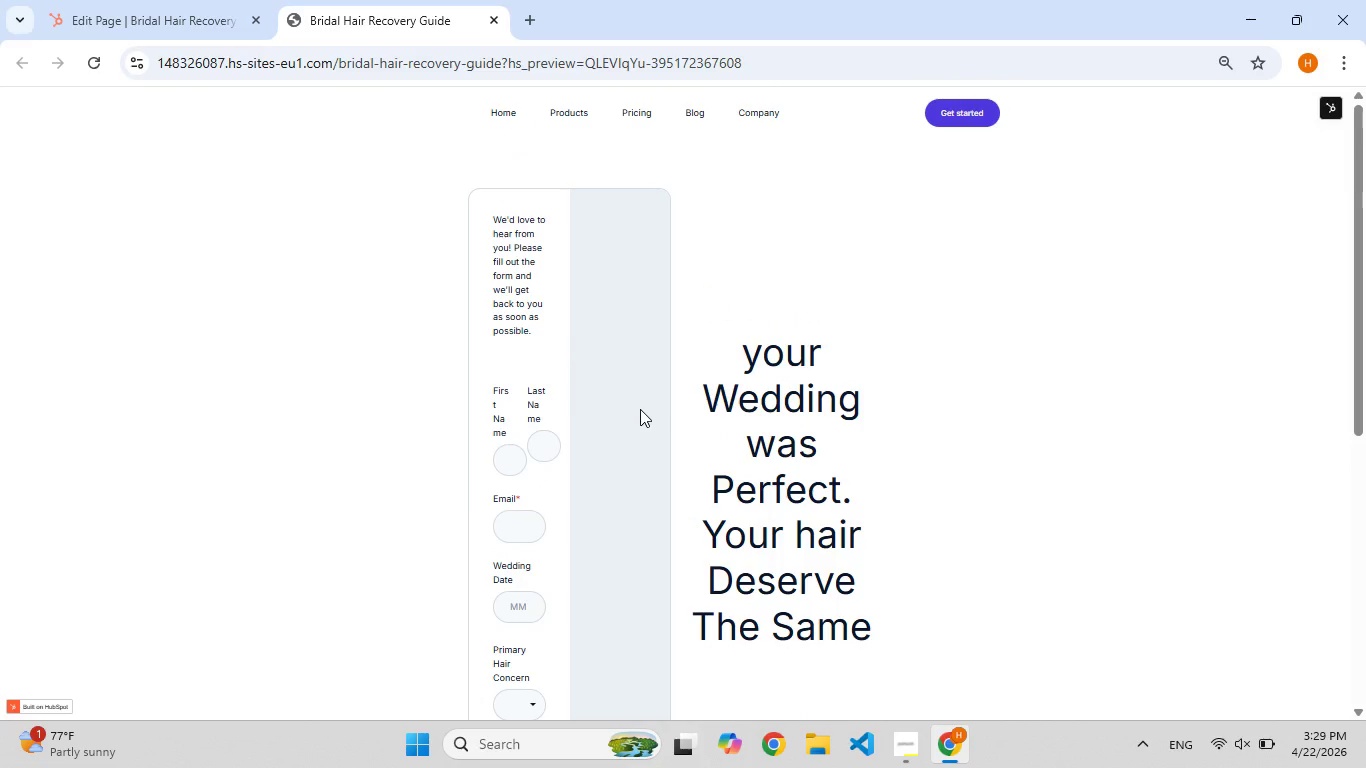 
left_click([640, 409])
 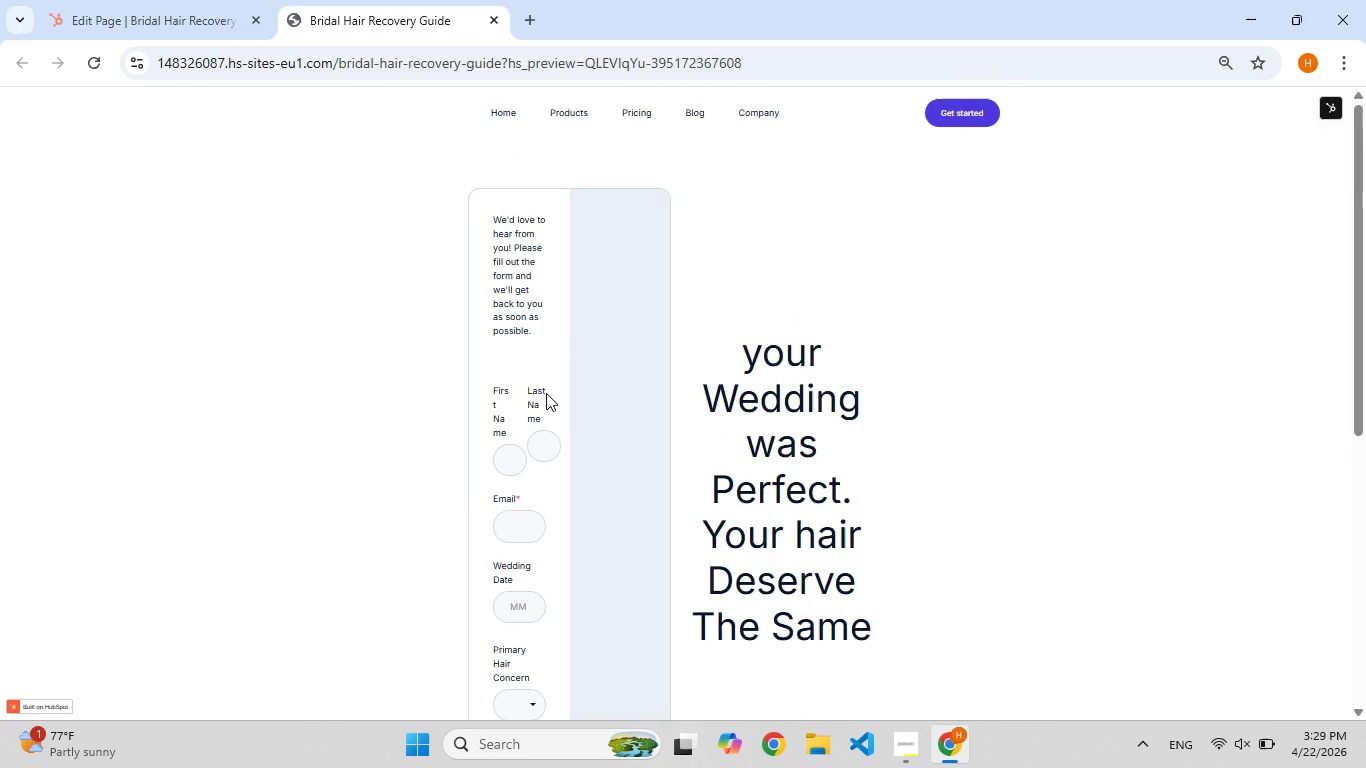 
left_click([546, 393])
 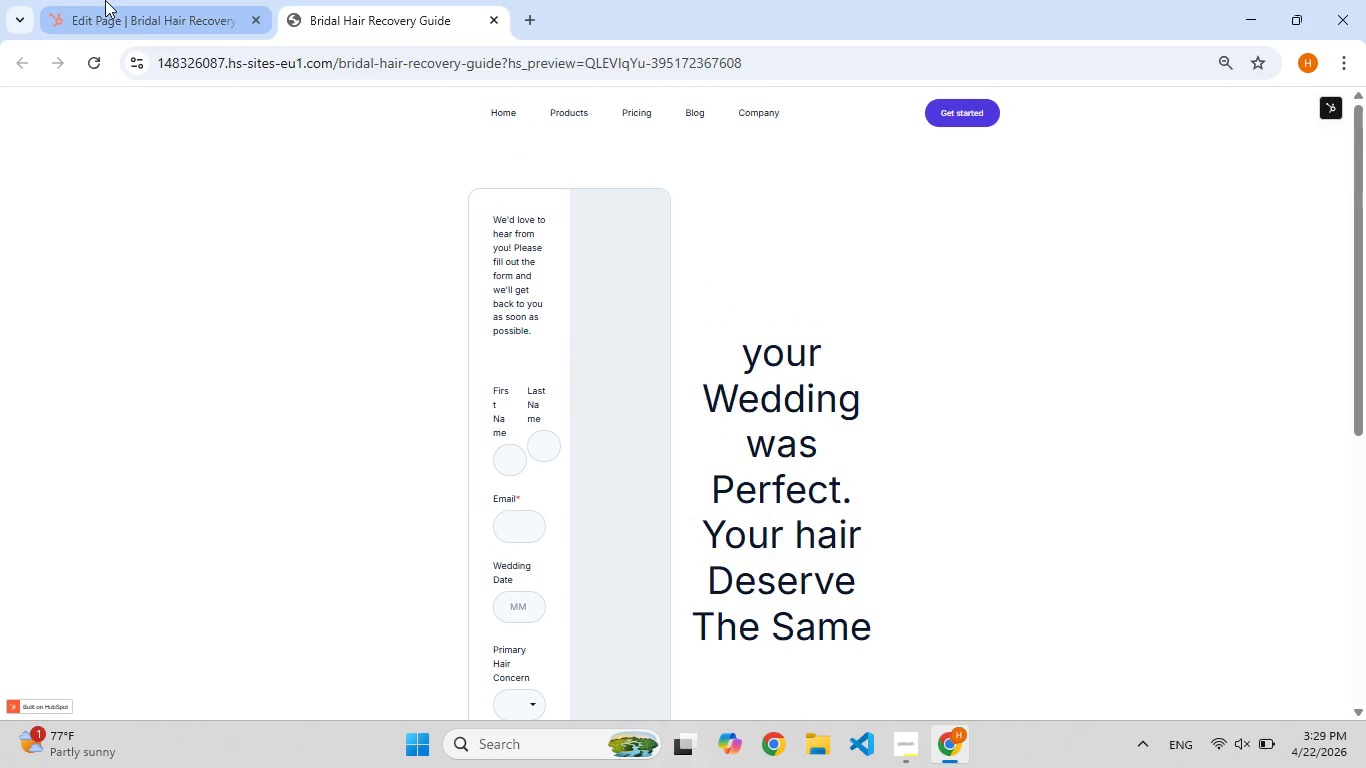 
left_click([105, 4])
 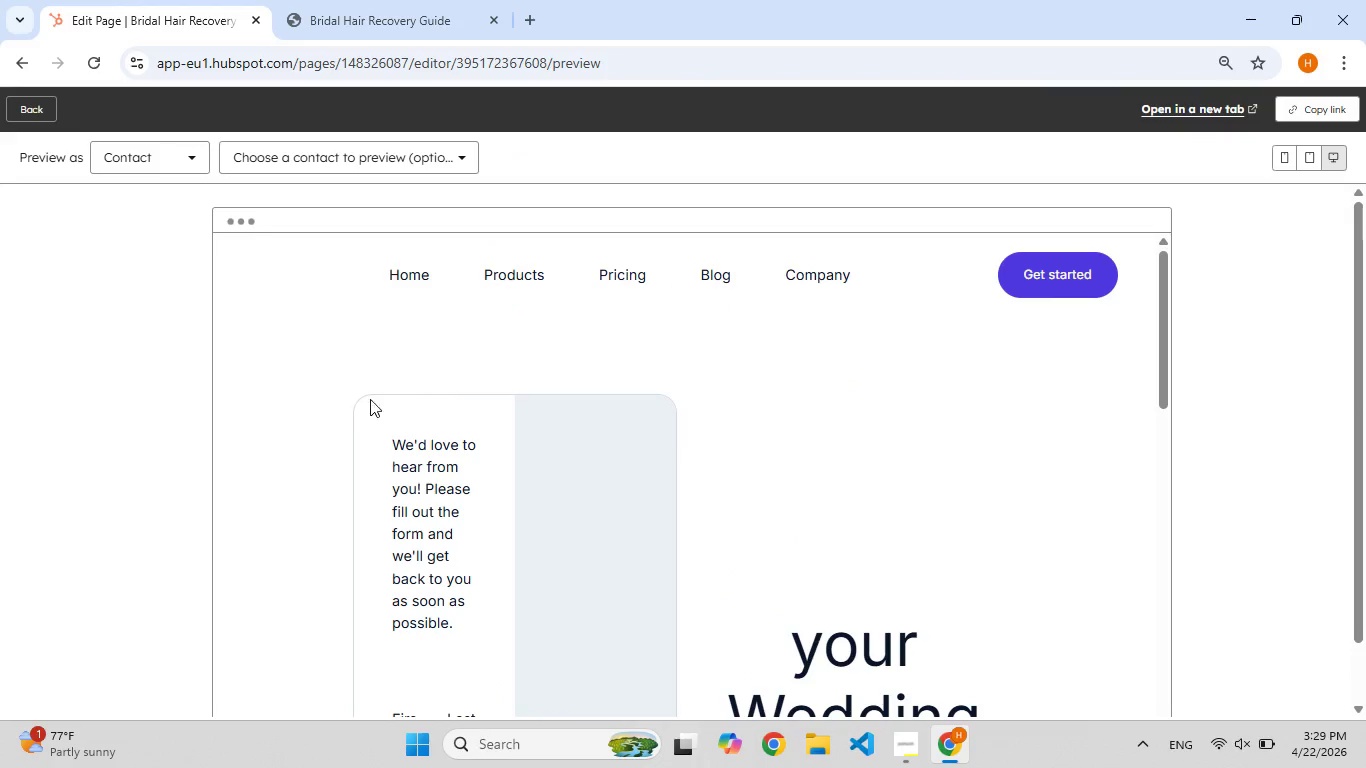 
scroll: coordinate [451, 398], scroll_direction: down, amount: 5.0
 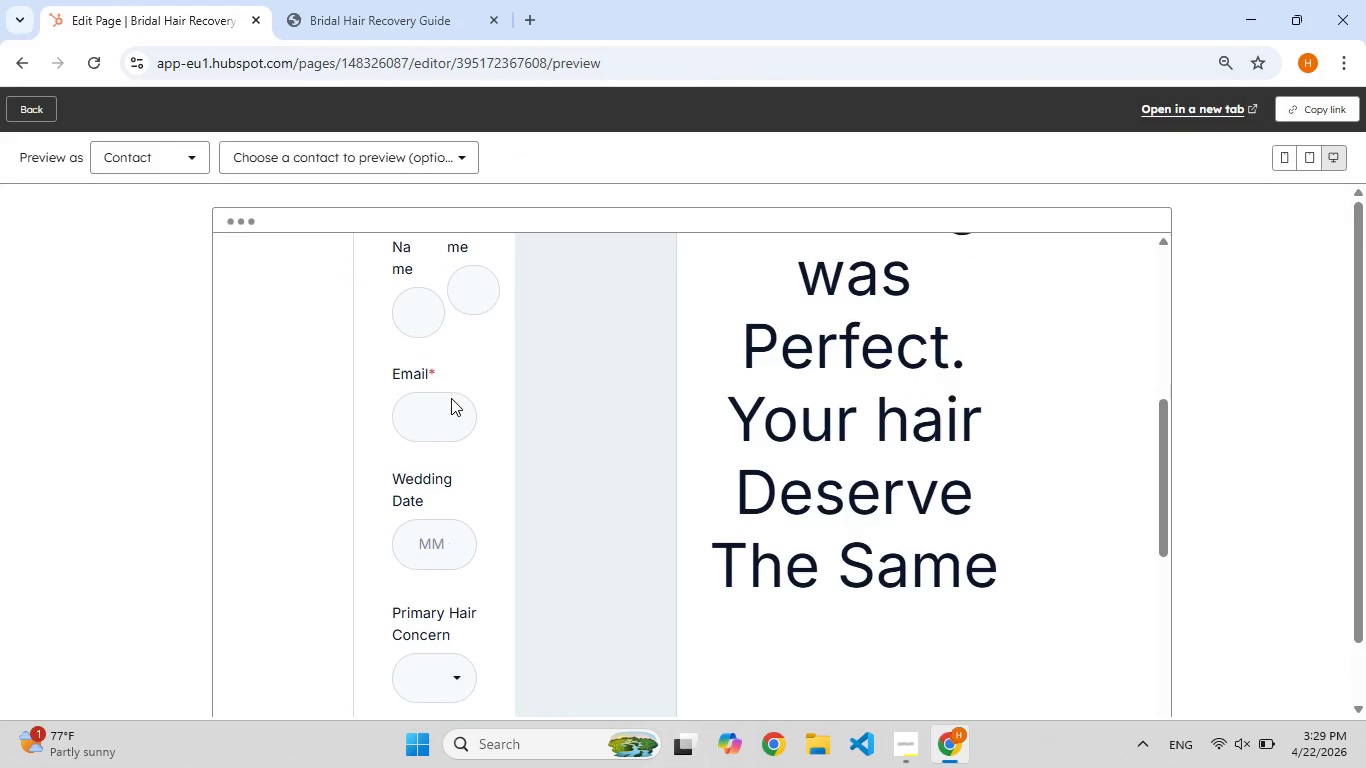 
scroll: coordinate [451, 398], scroll_direction: up, amount: 3.0
 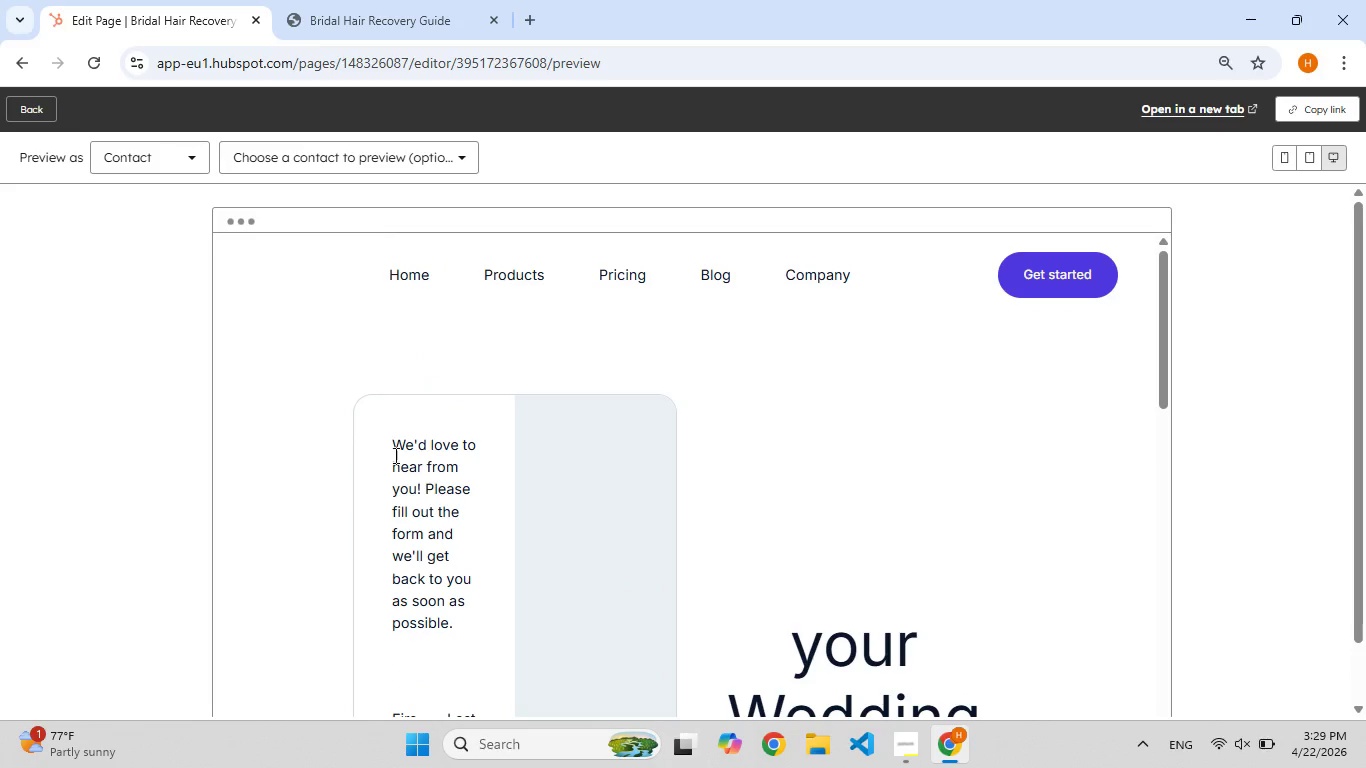 
scroll: coordinate [402, 473], scroll_direction: down, amount: 1.0
 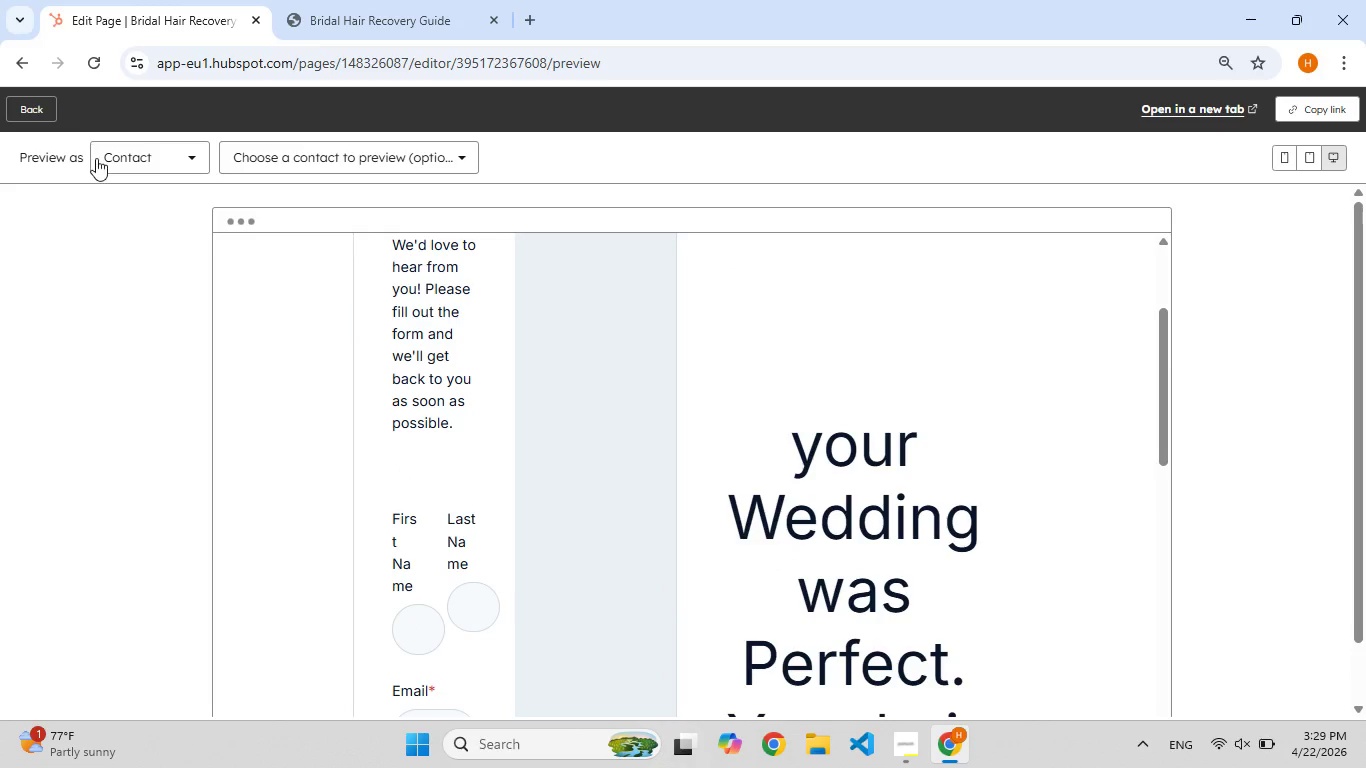 
scroll: coordinate [433, 188], scroll_direction: up, amount: 3.0
 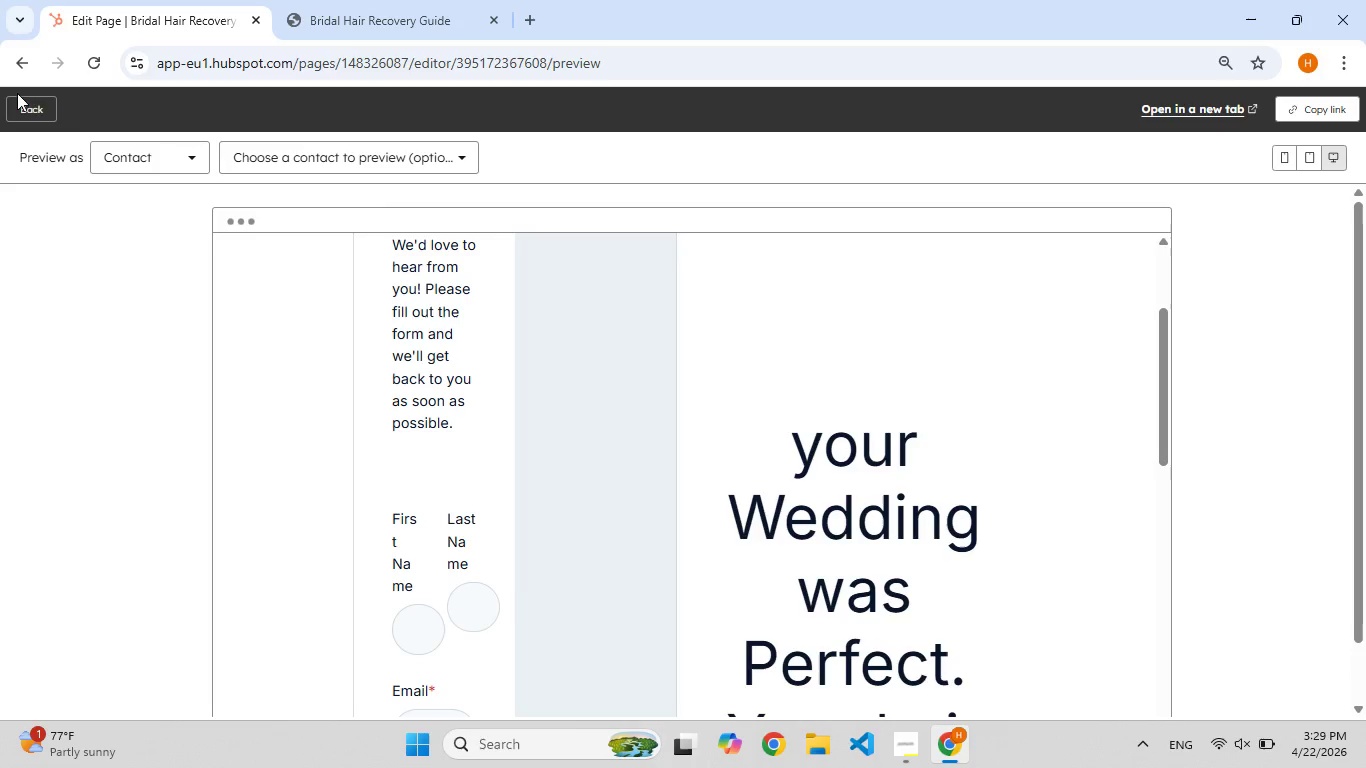 
left_click([31, 112])
 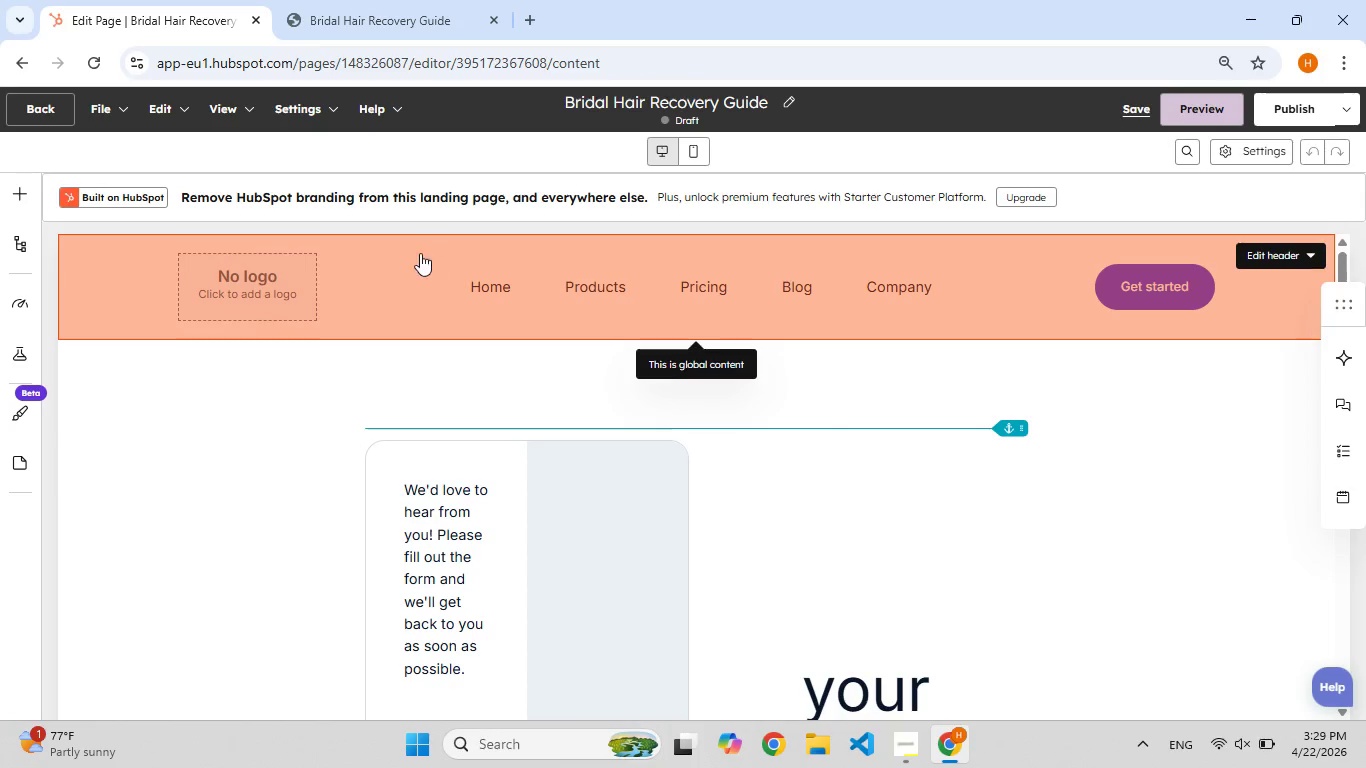 
scroll: coordinate [614, 407], scroll_direction: down, amount: 4.0
 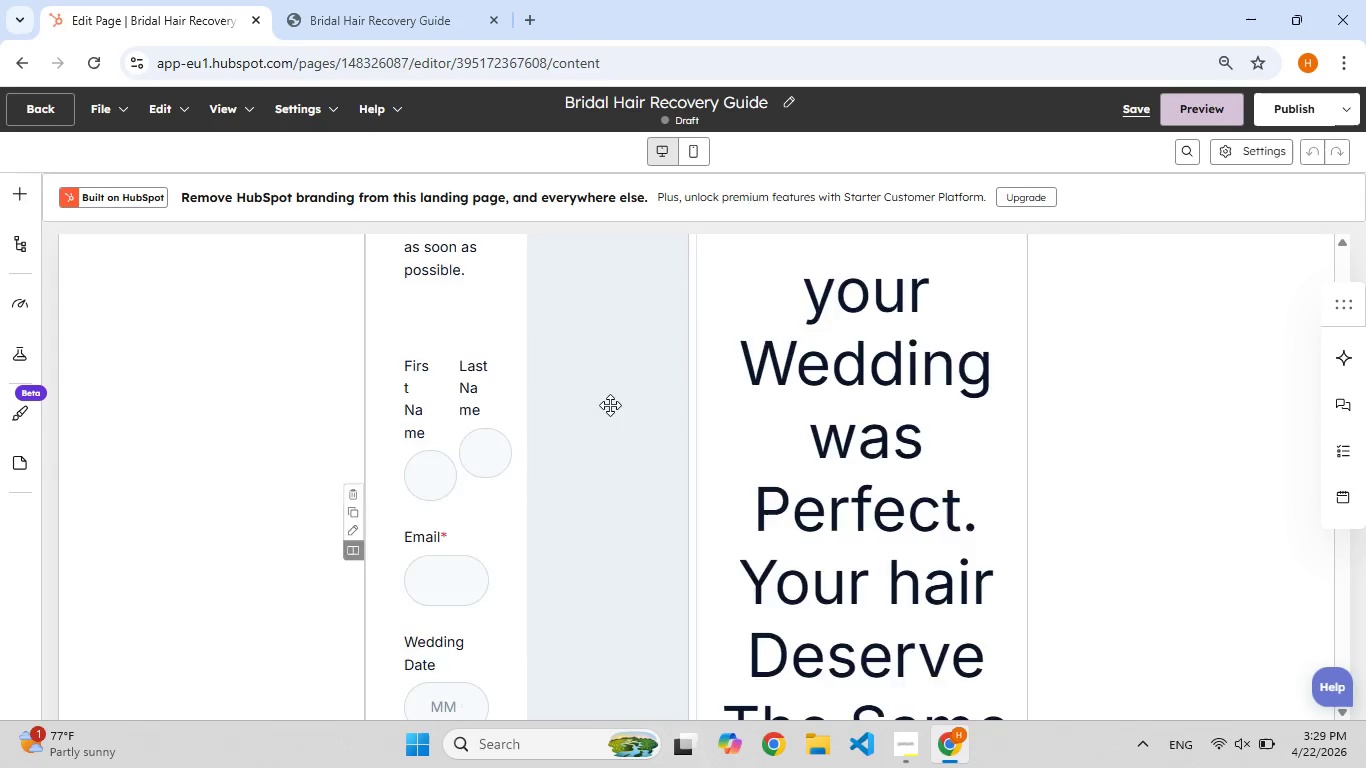 
scroll: coordinate [608, 404], scroll_direction: up, amount: 3.0
 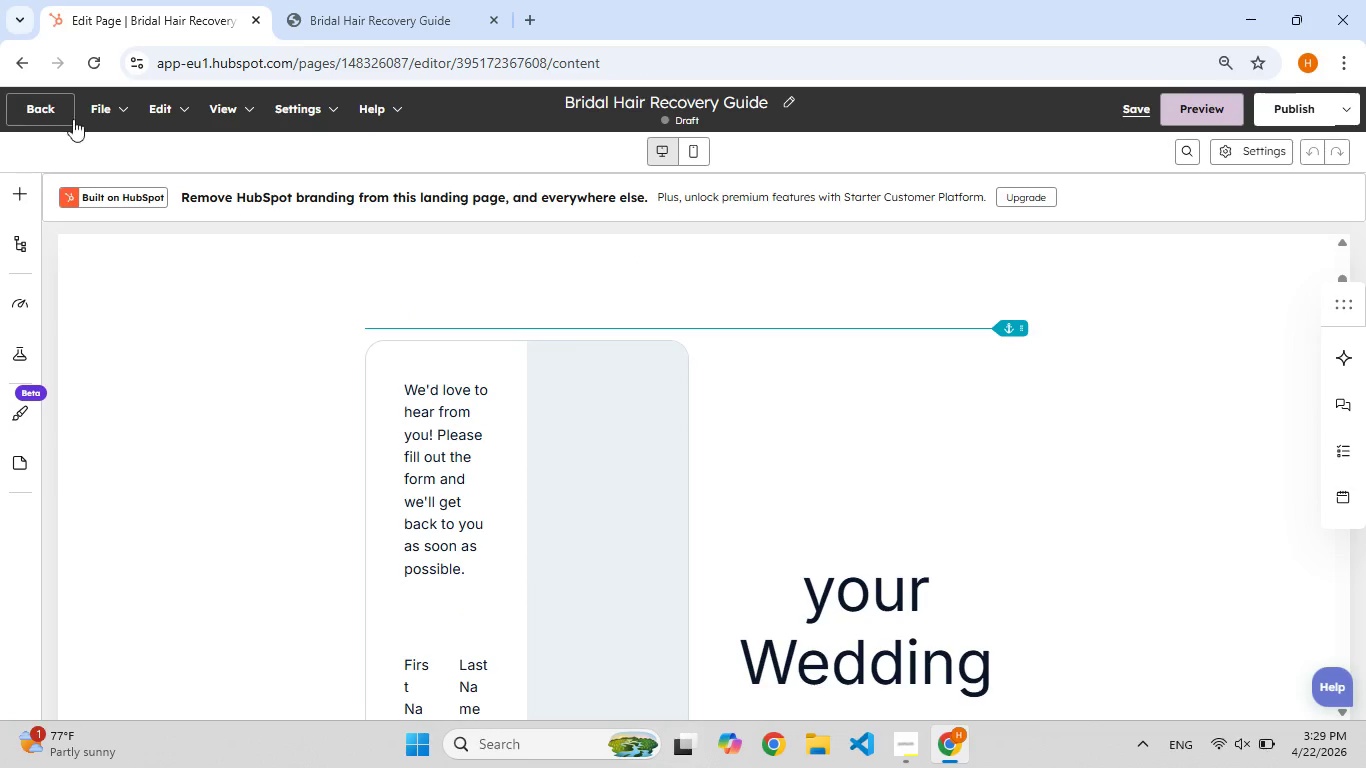 
left_click([57, 105])
 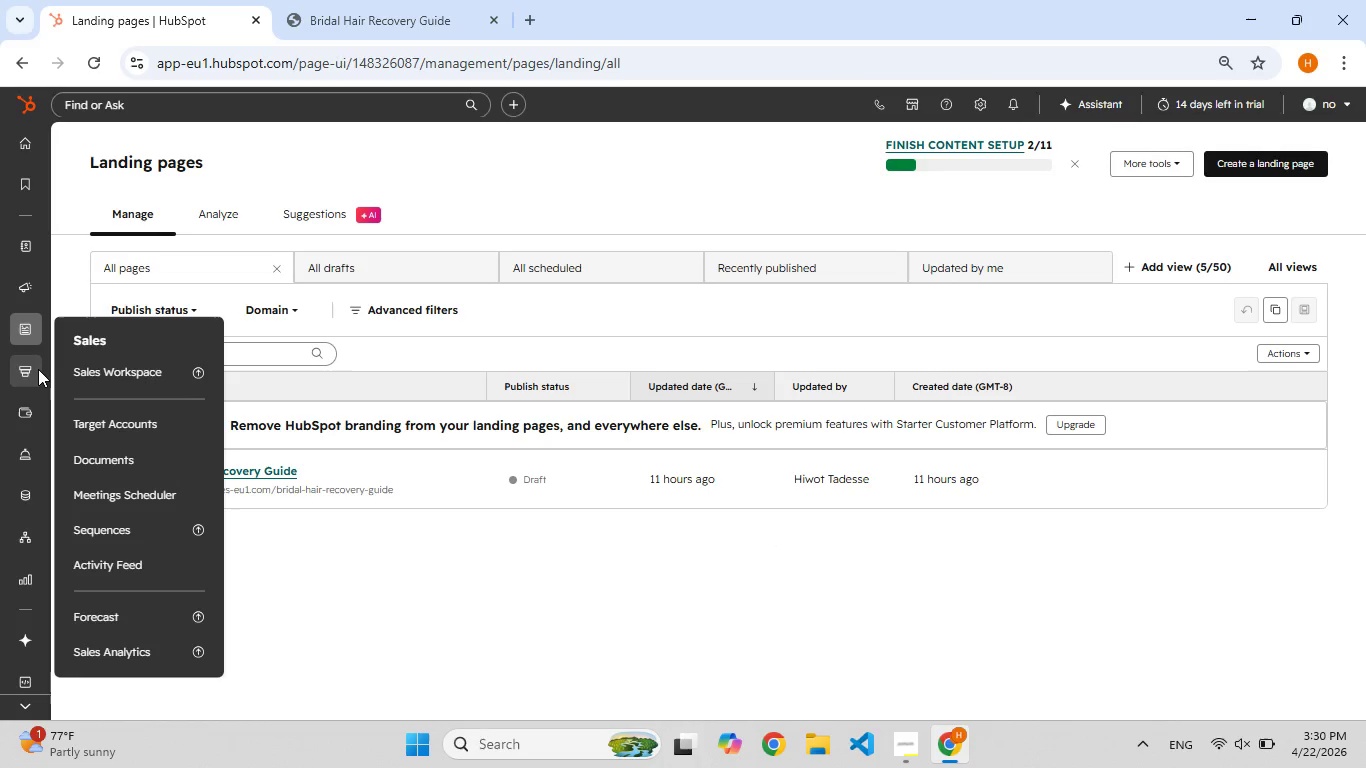 
wait(14.14)
 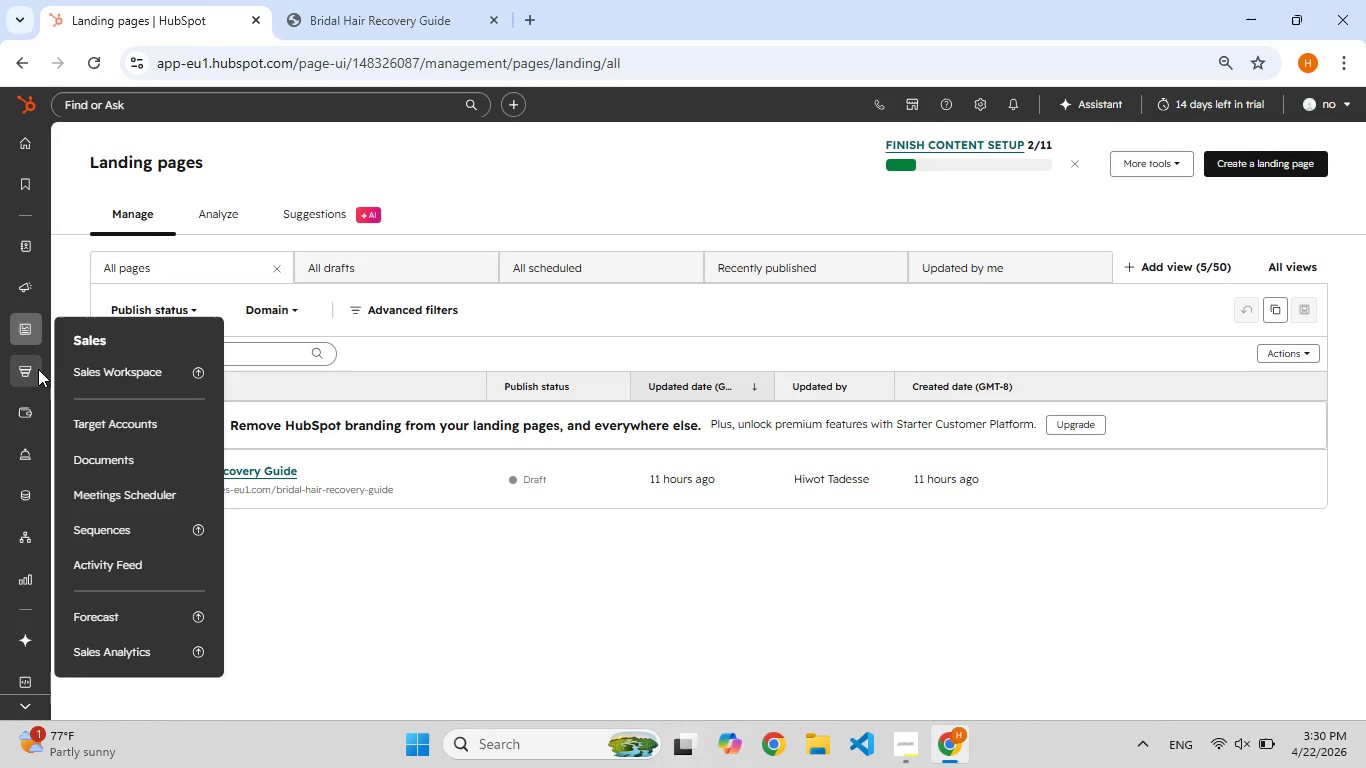 
left_click([102, 472])
 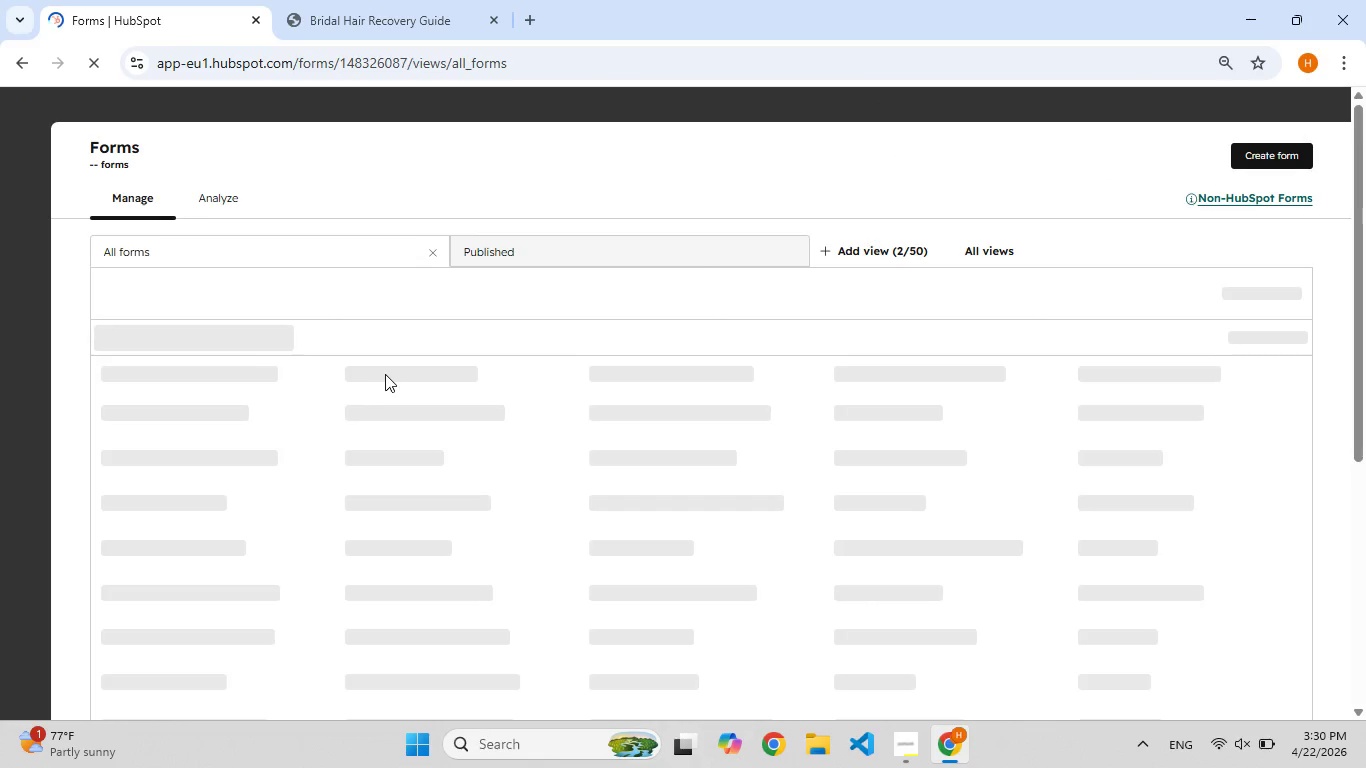 
scroll: coordinate [652, 403], scroll_direction: down, amount: 1.0
 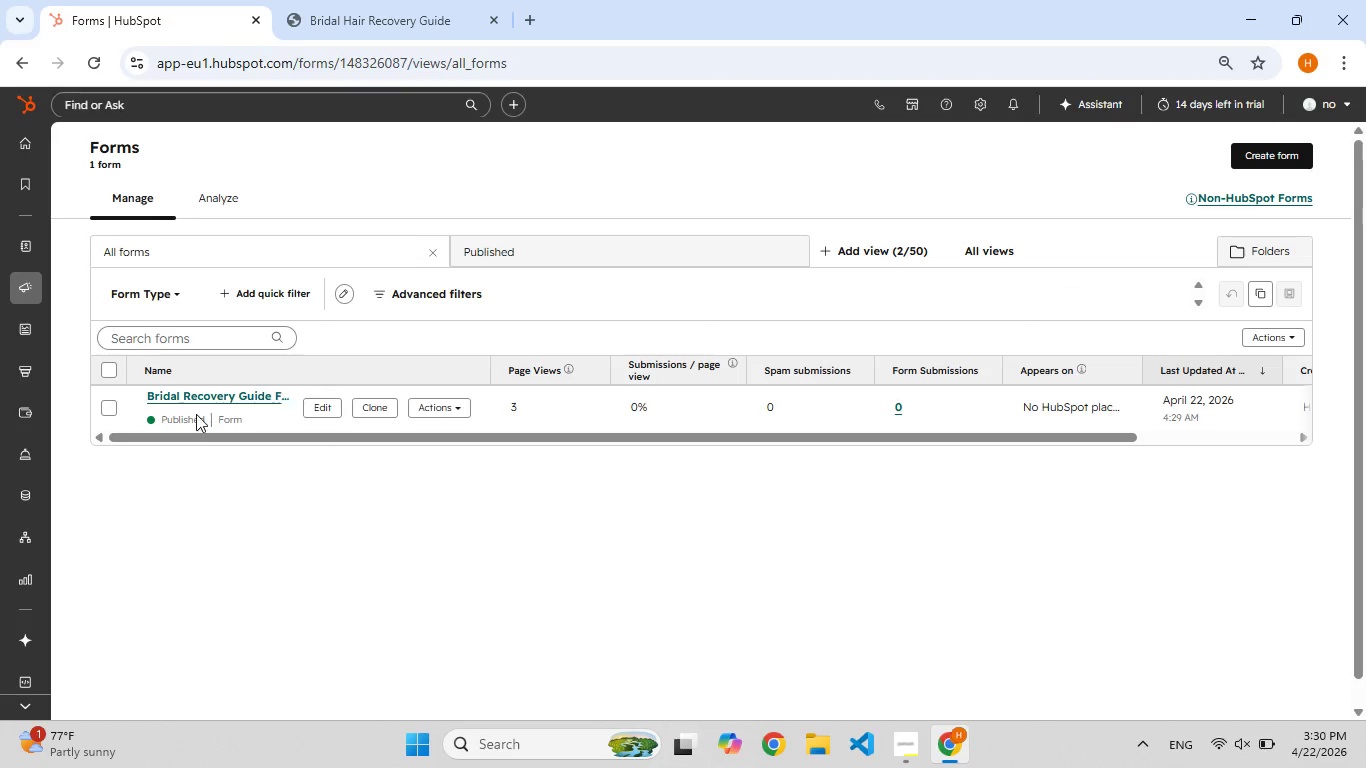 
left_click([200, 397])
 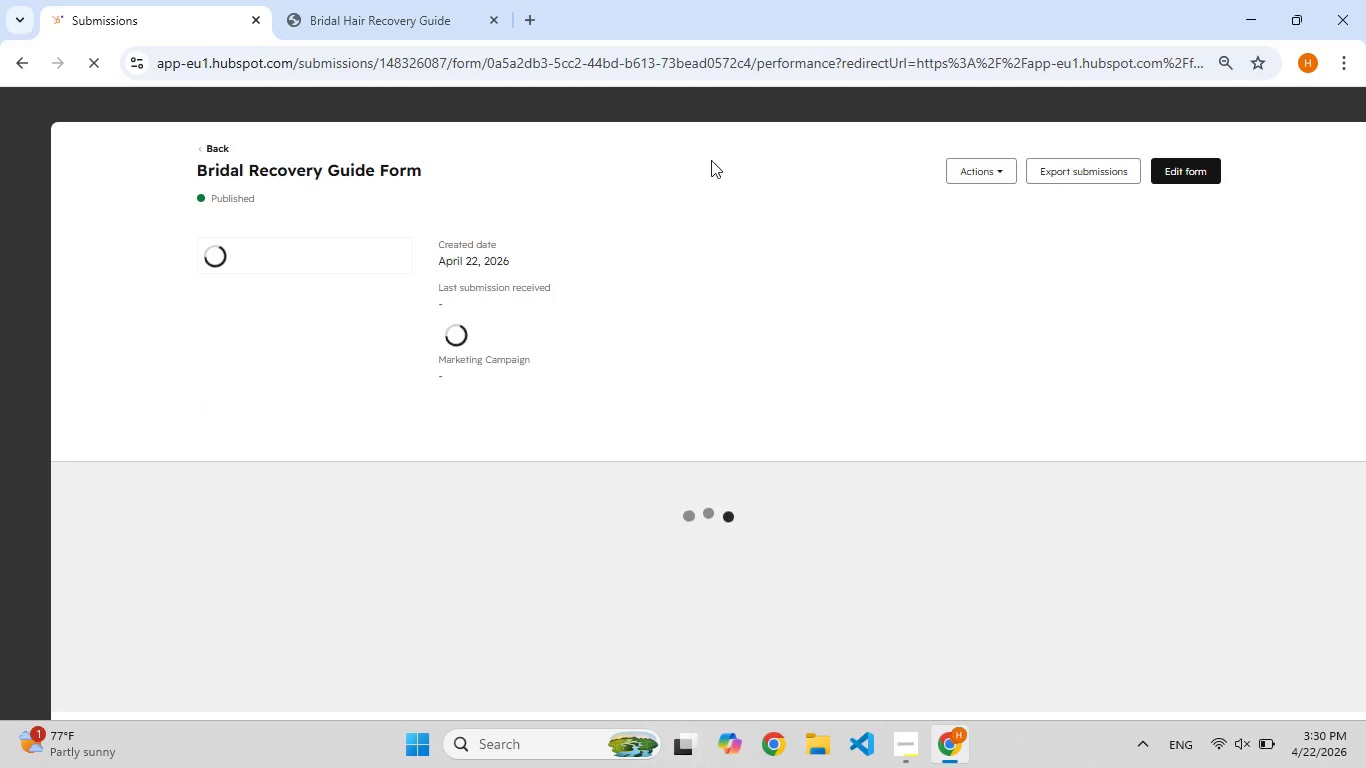 
left_click([1194, 160])
 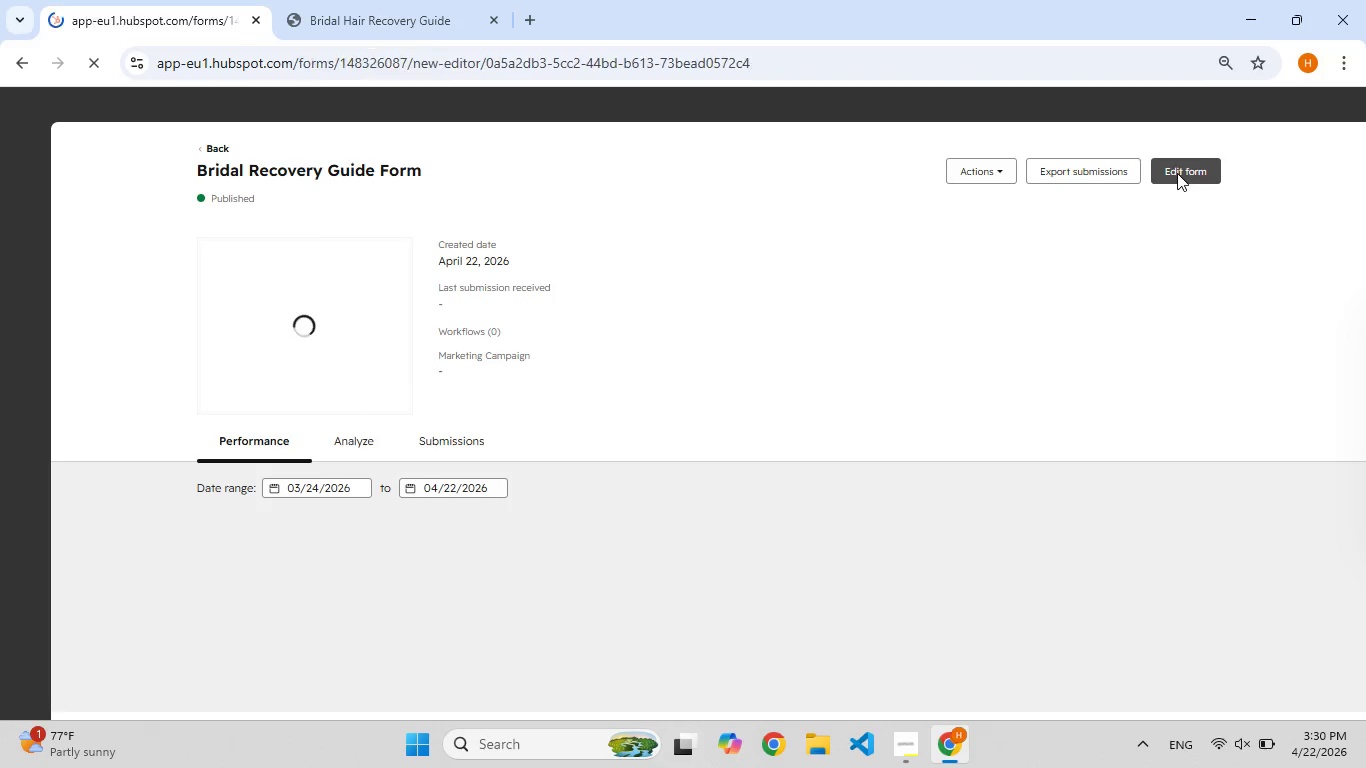 
left_click([1177, 173])
 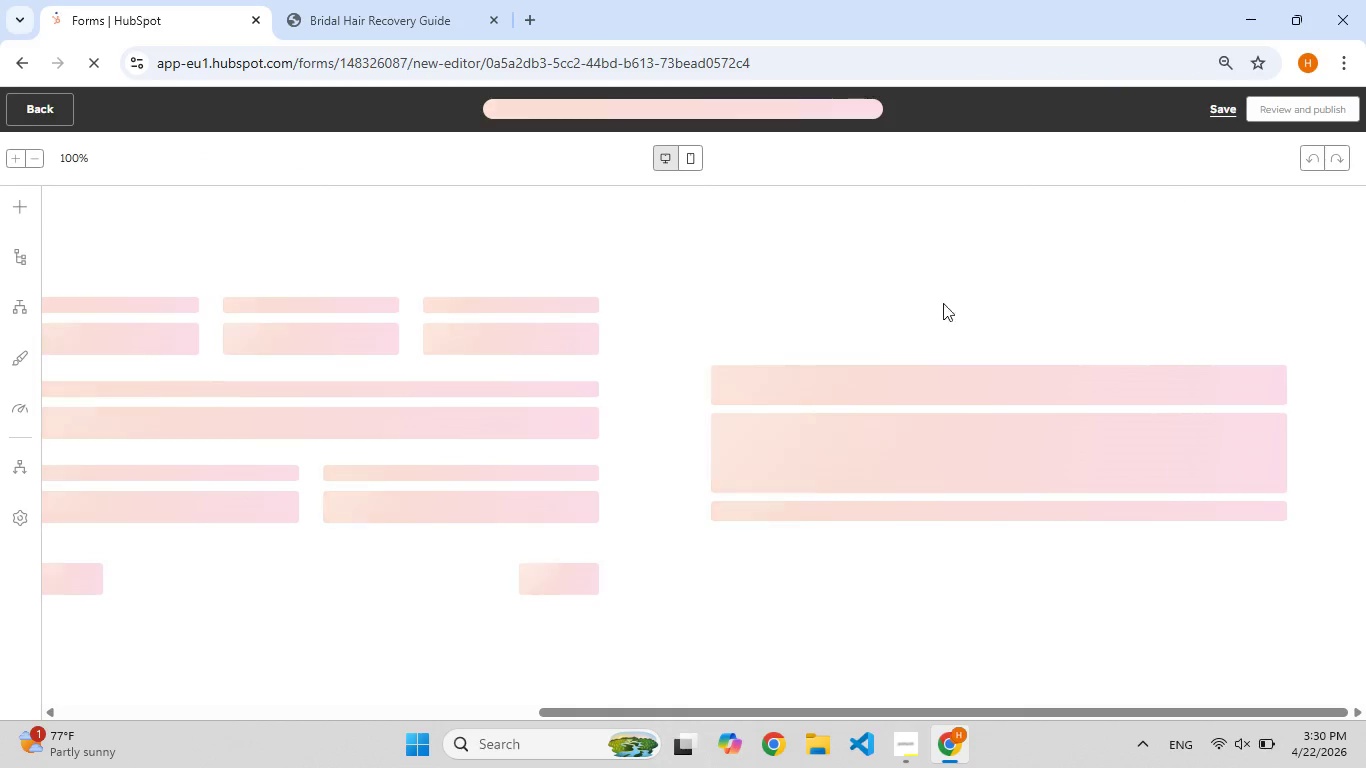 
scroll: coordinate [414, 416], scroll_direction: down, amount: 4.0
 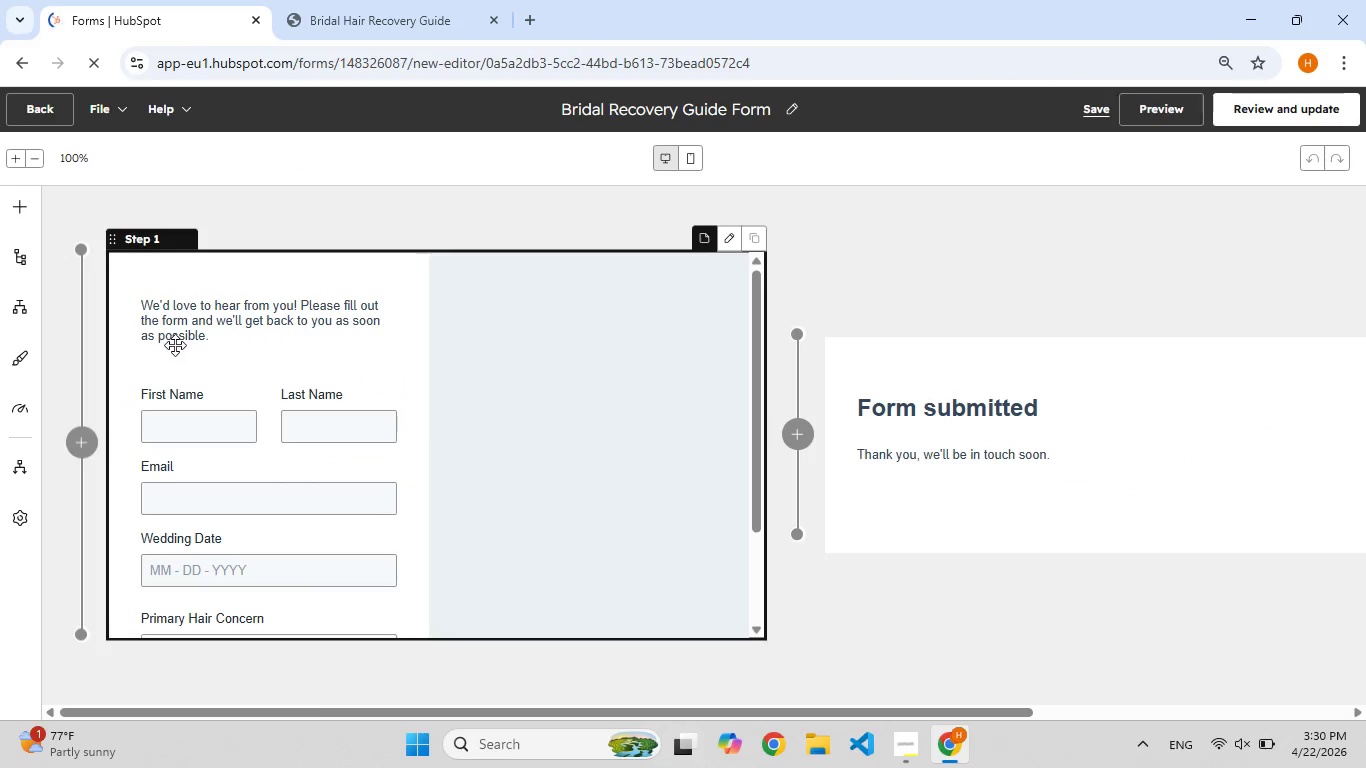 
left_click([176, 345])
 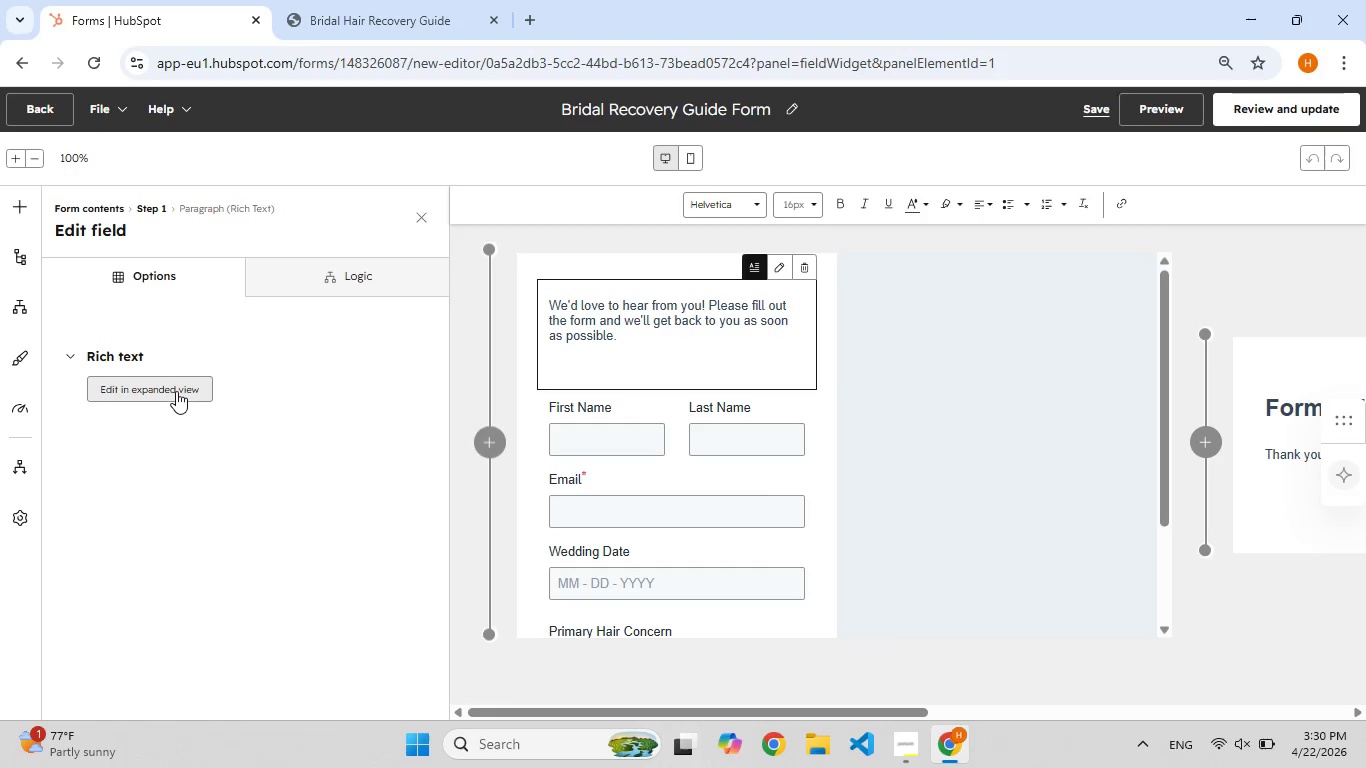 
wait(6.33)
 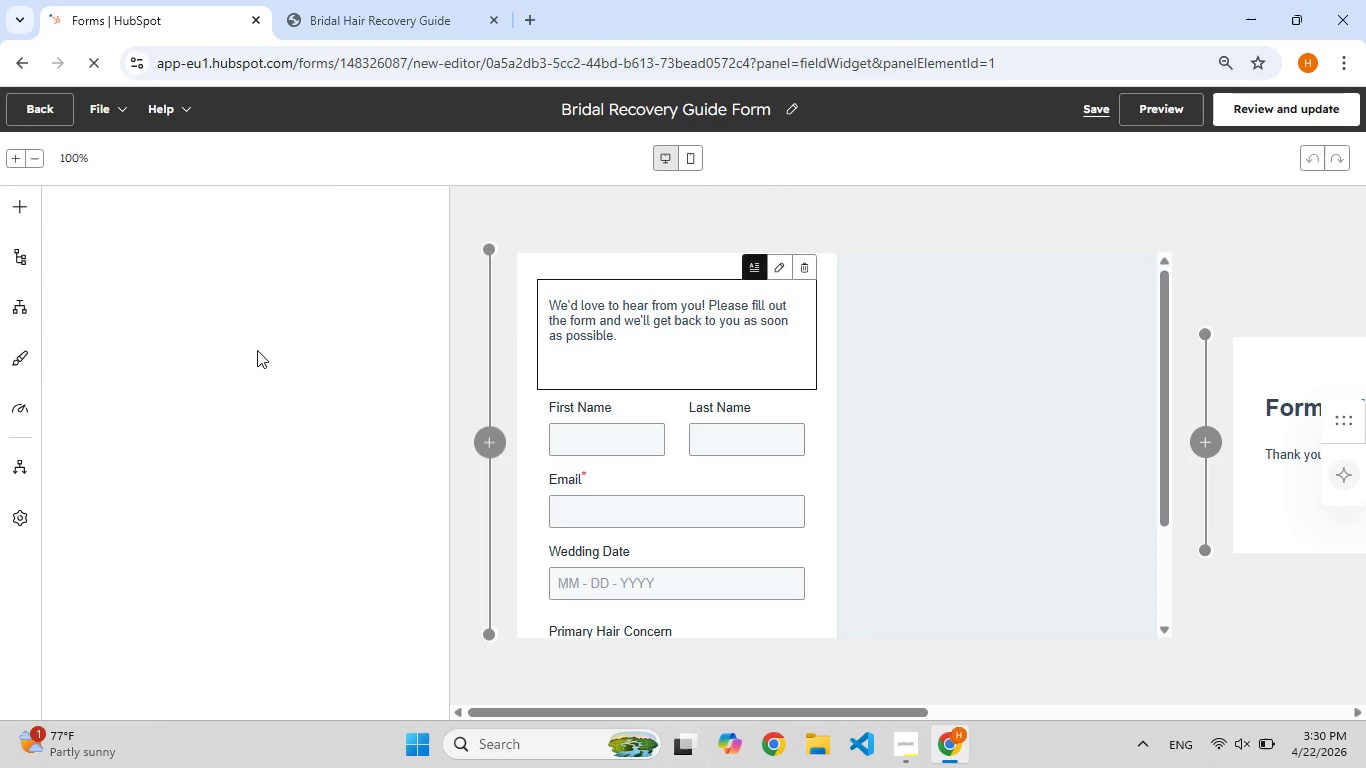 
left_click([649, 313])
 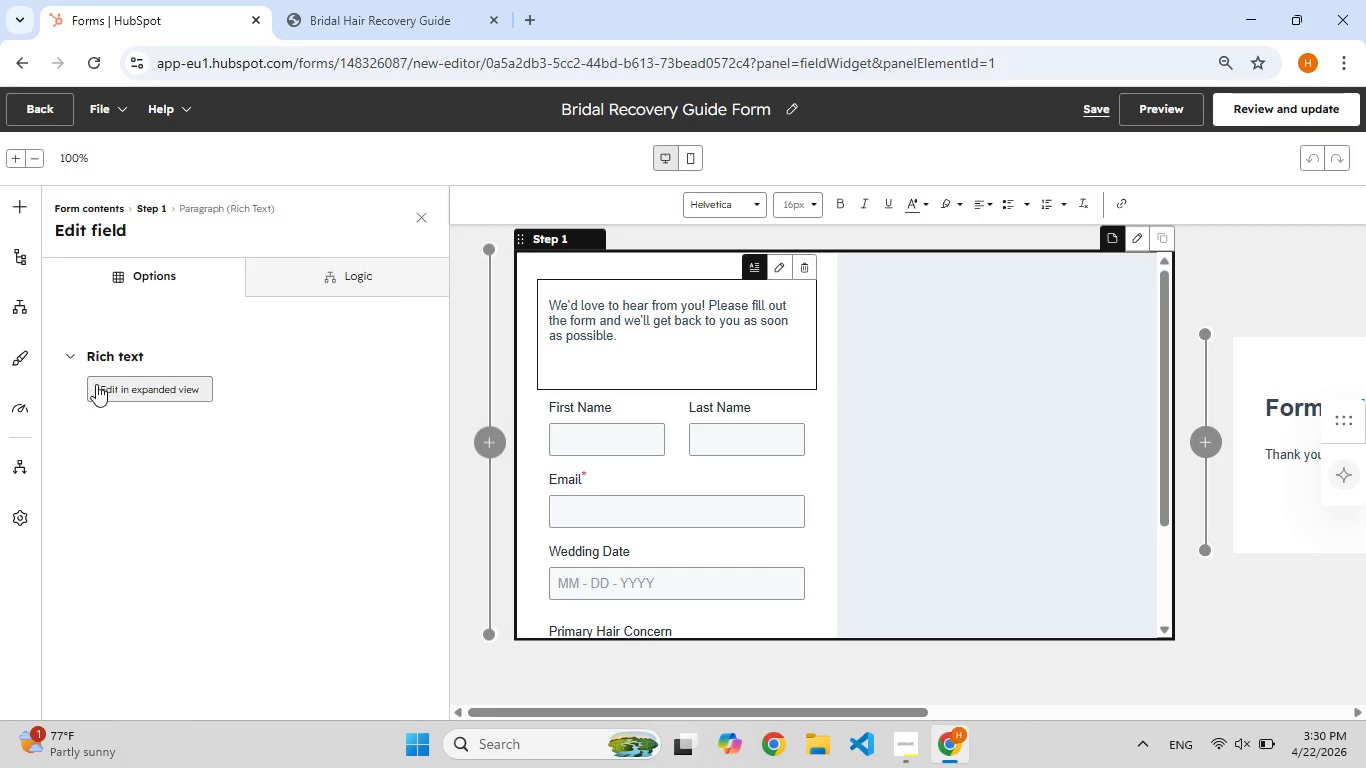 
left_click([99, 380])
 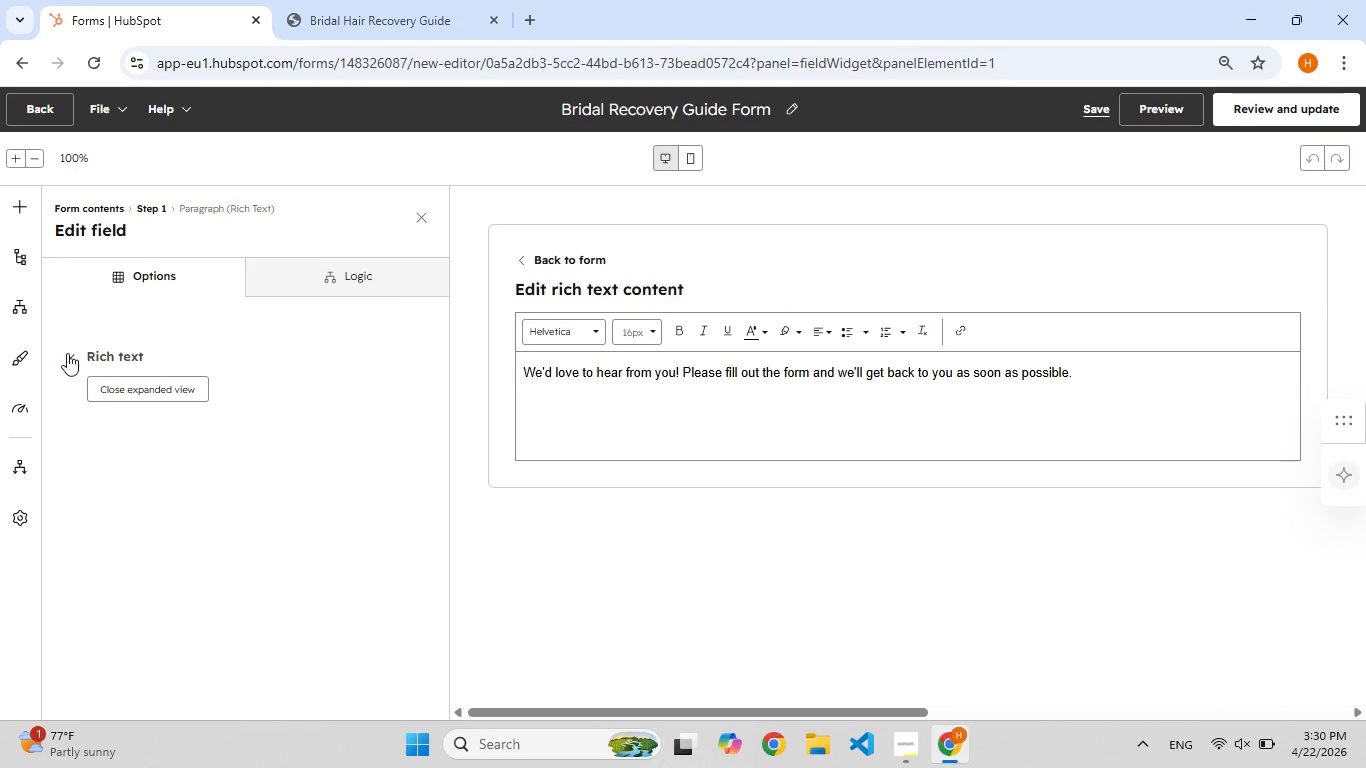 
left_click([67, 353])
 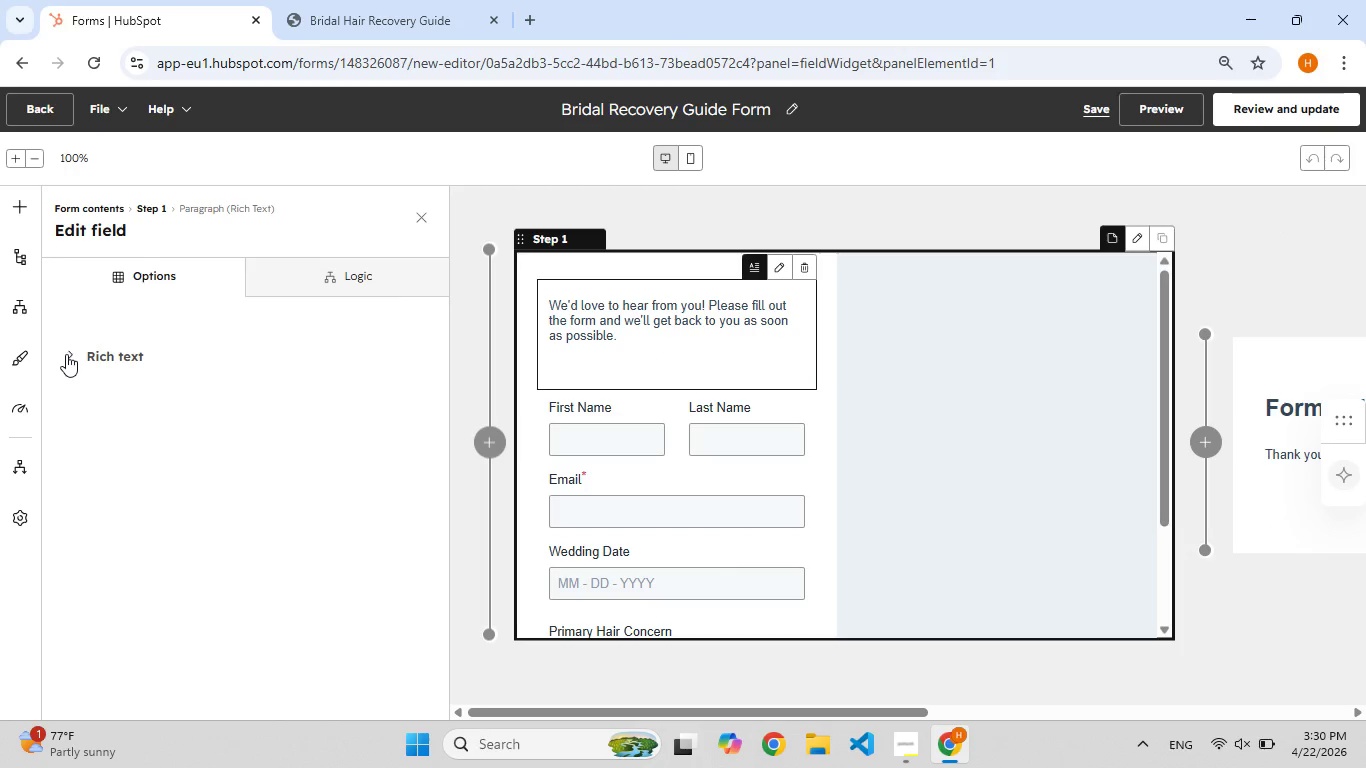 
left_click([66, 354])
 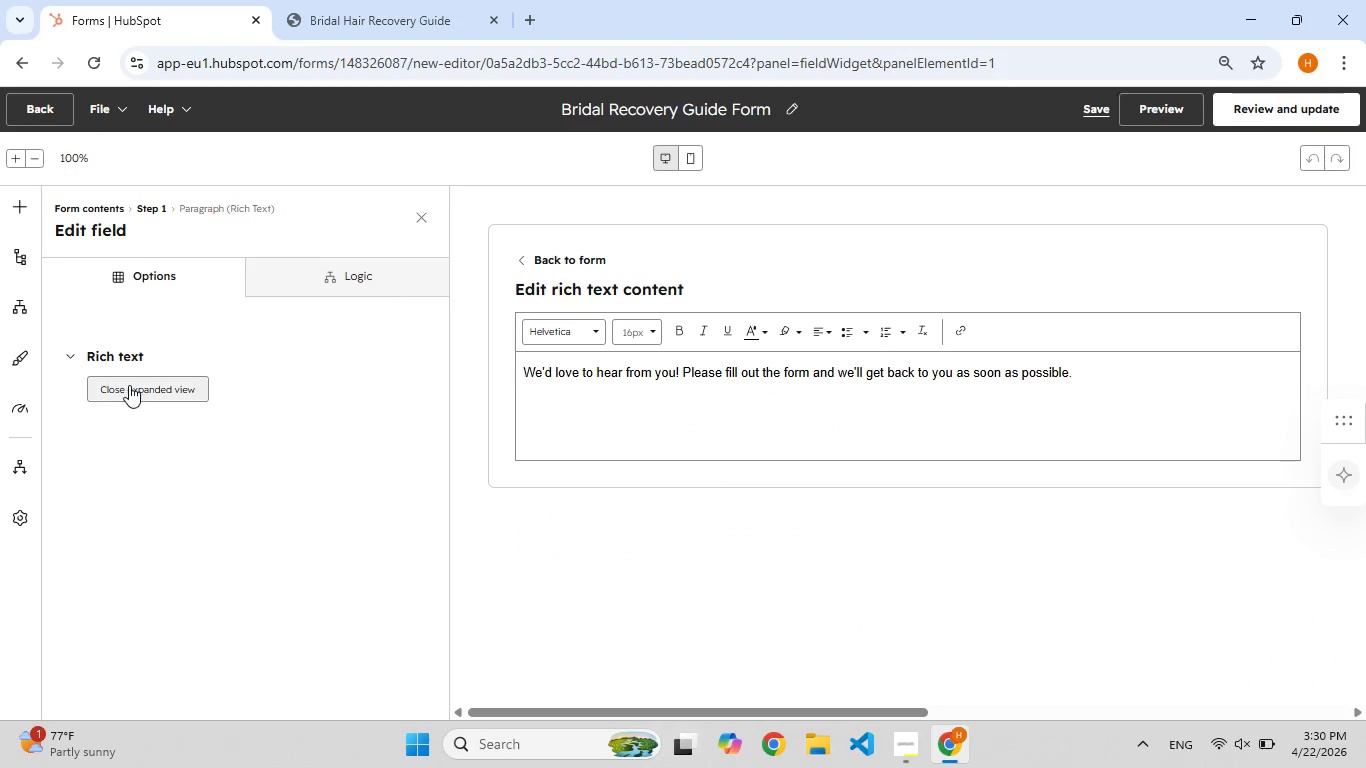 
left_click([132, 388])
 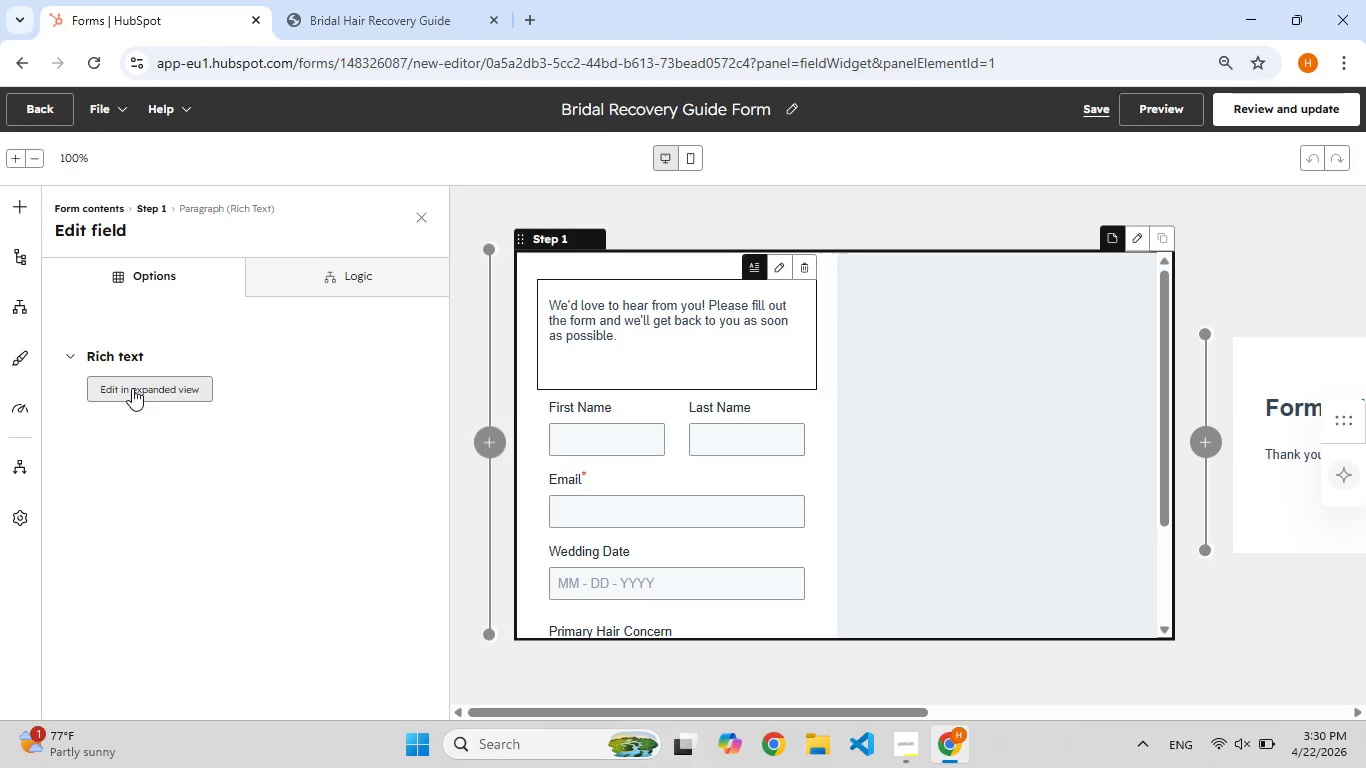 
left_click([132, 388])
 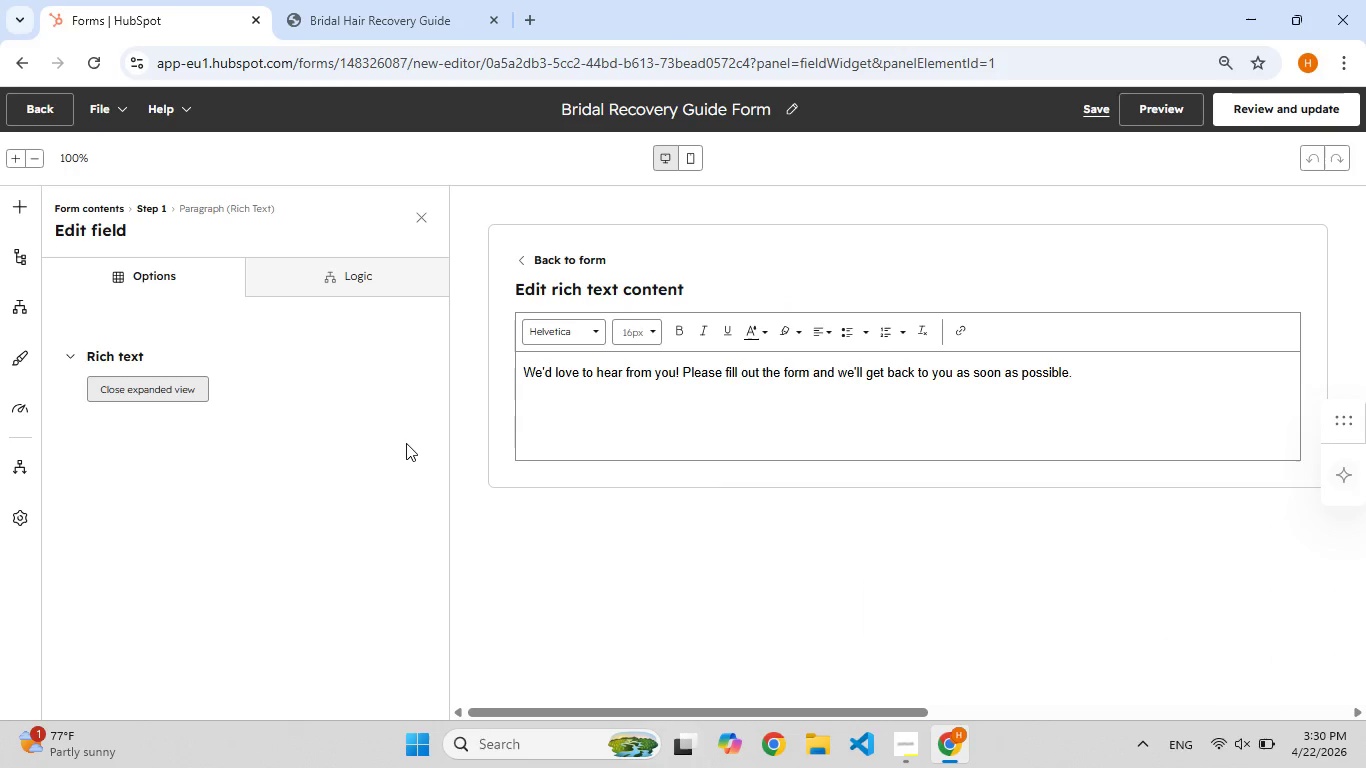 
left_click([561, 410])
 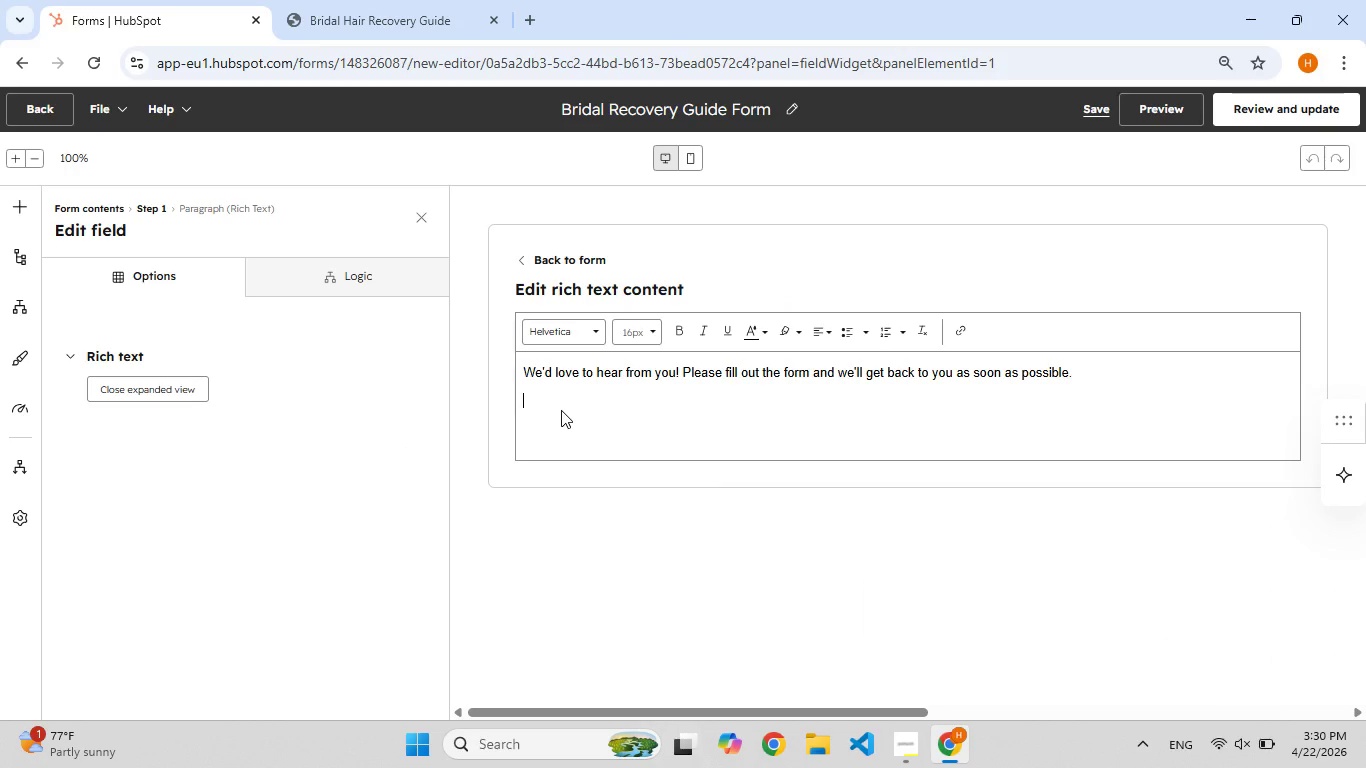 
key(Control+A)
 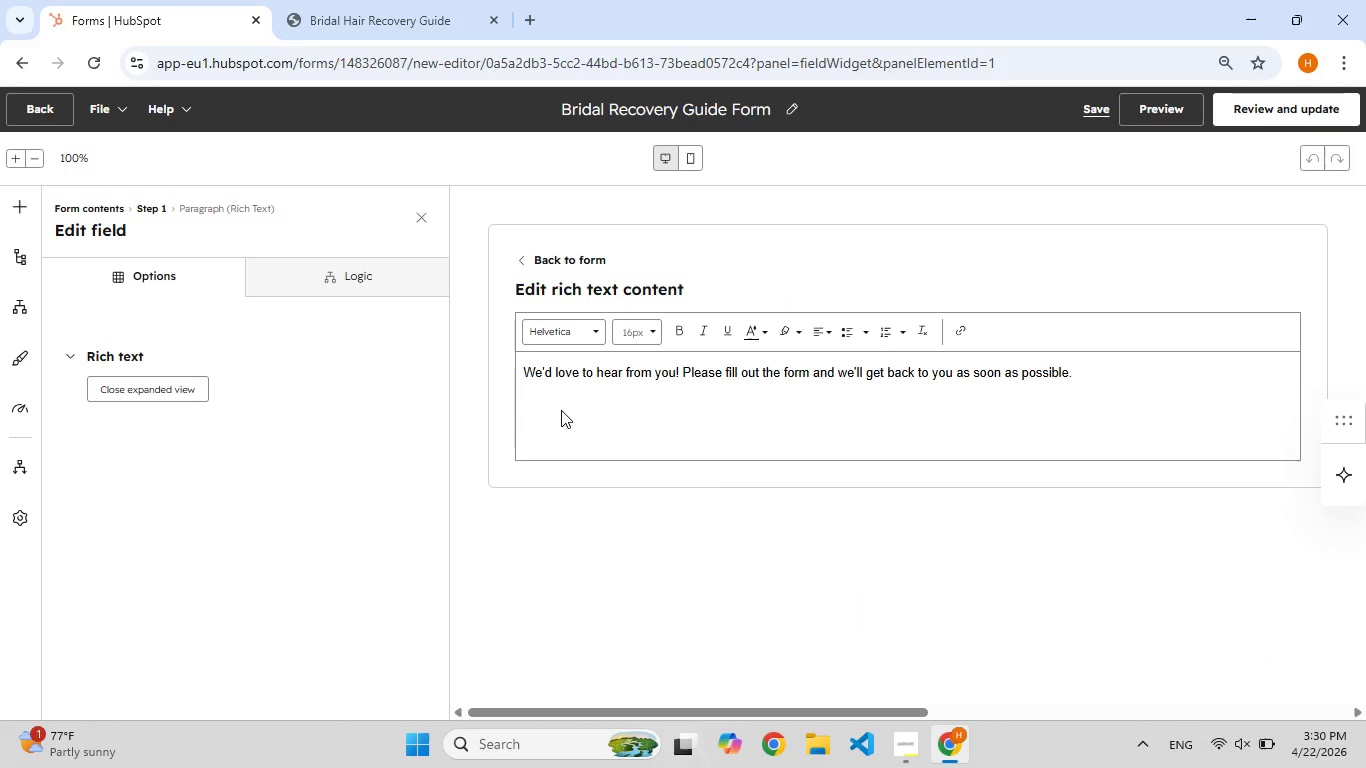 
left_click([561, 410])
 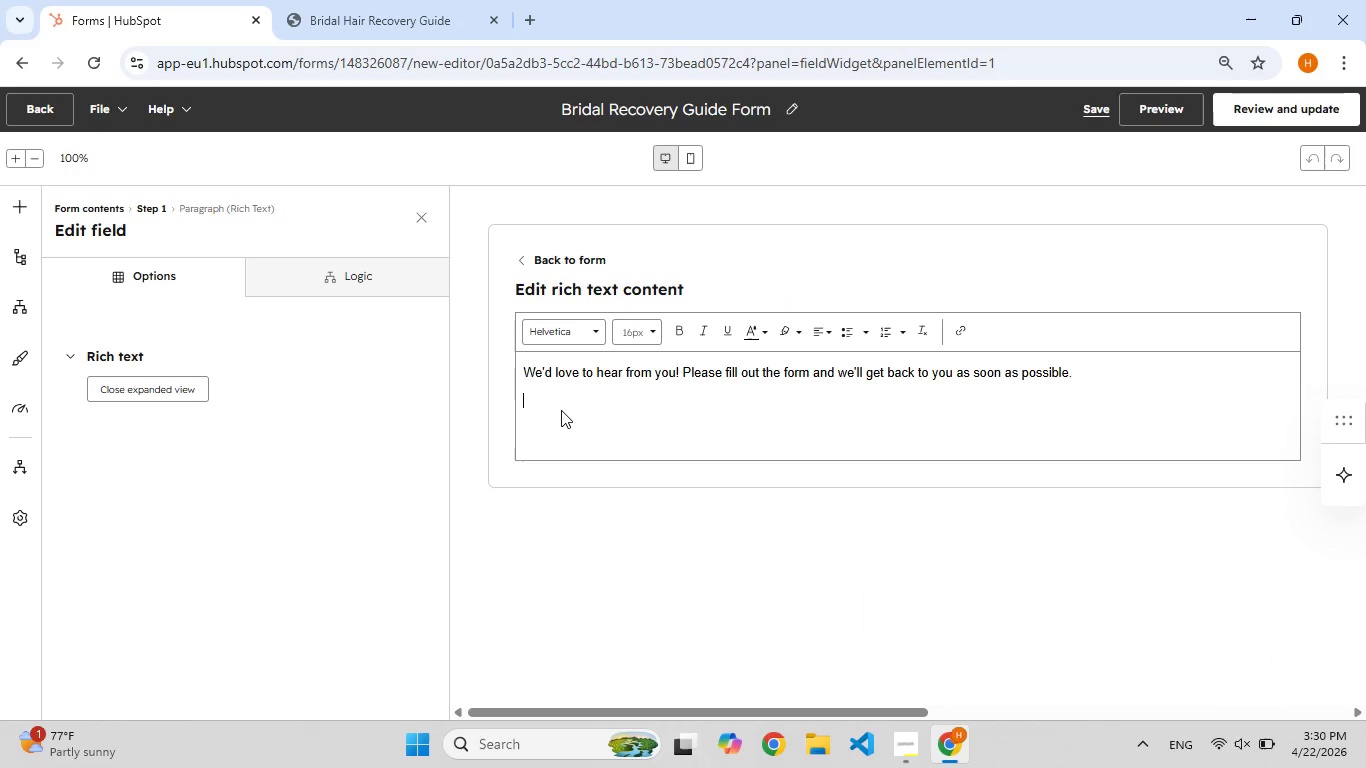 
key(F9)
 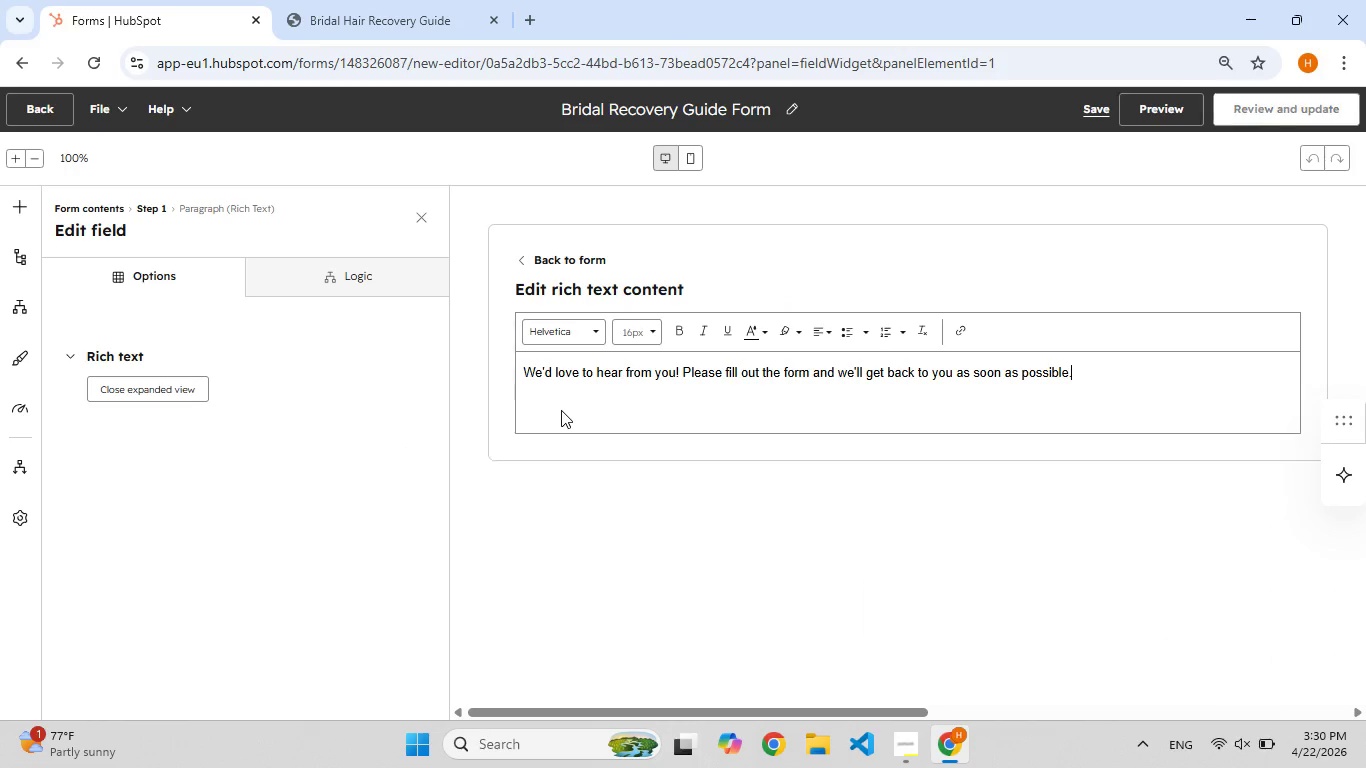 
key(Backspace)
 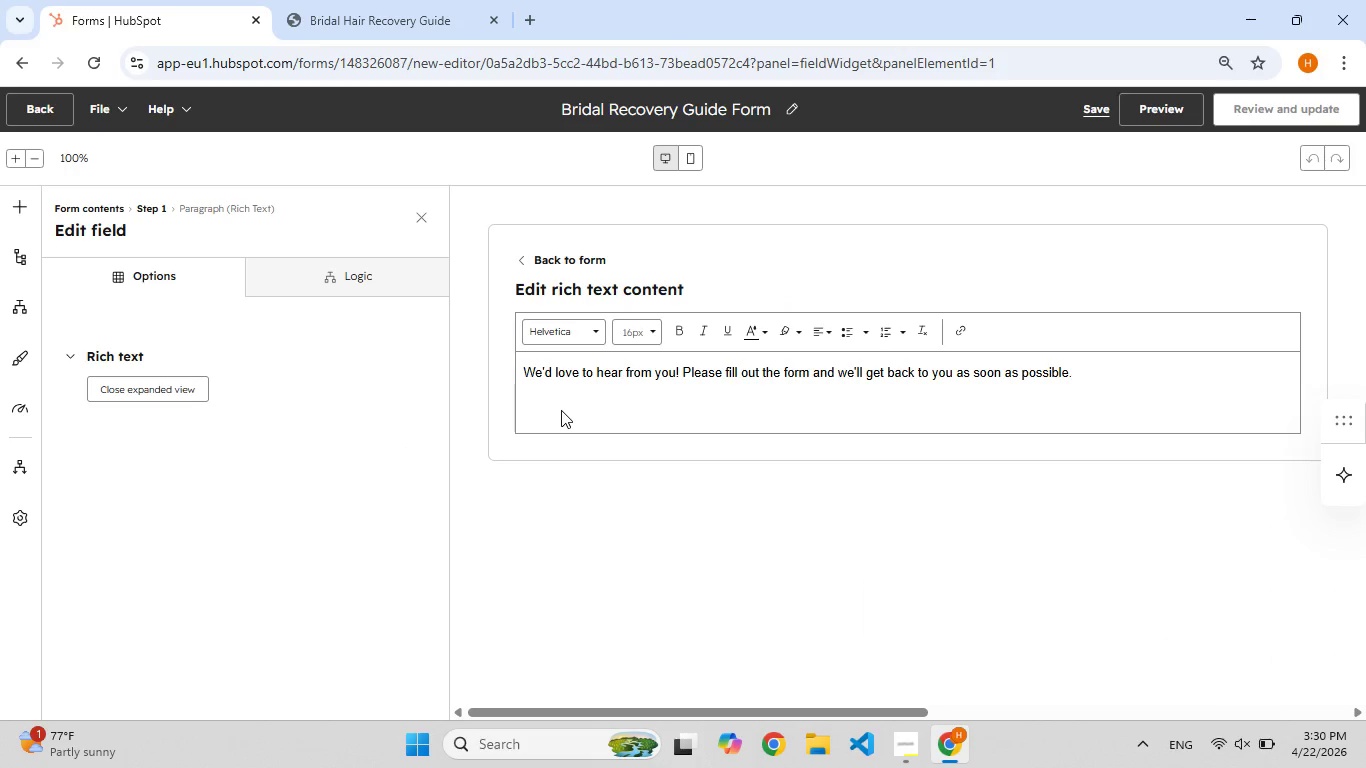 
key(Control+ControlLeft)
 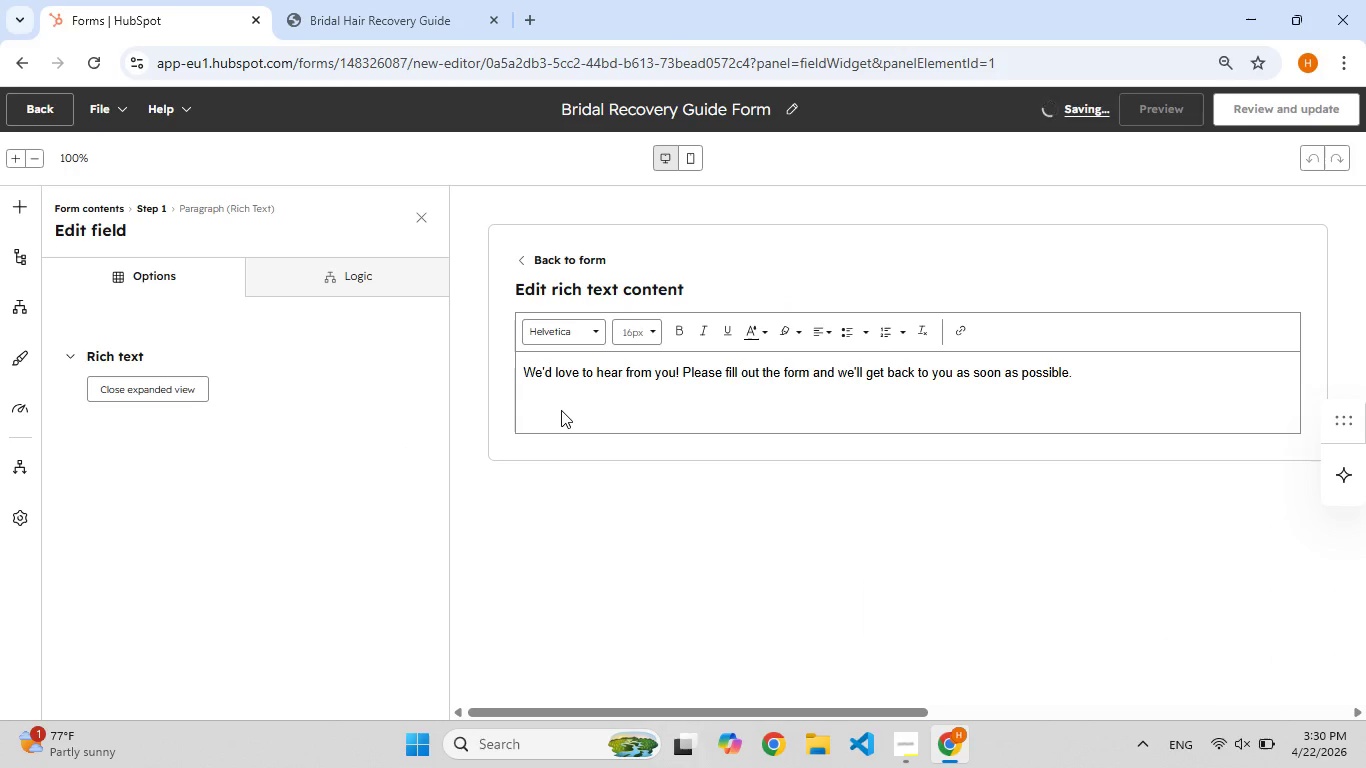 
key(Control+A)
 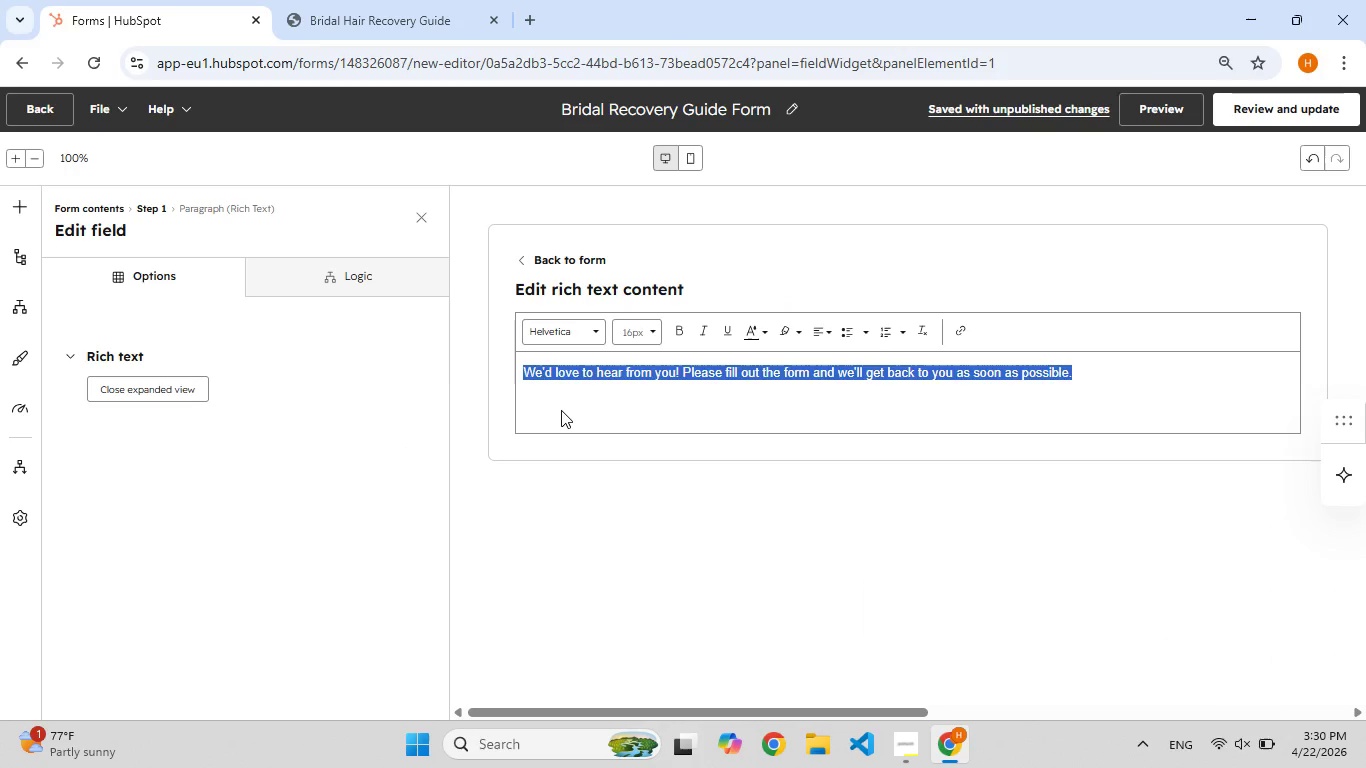 
key(F9)
 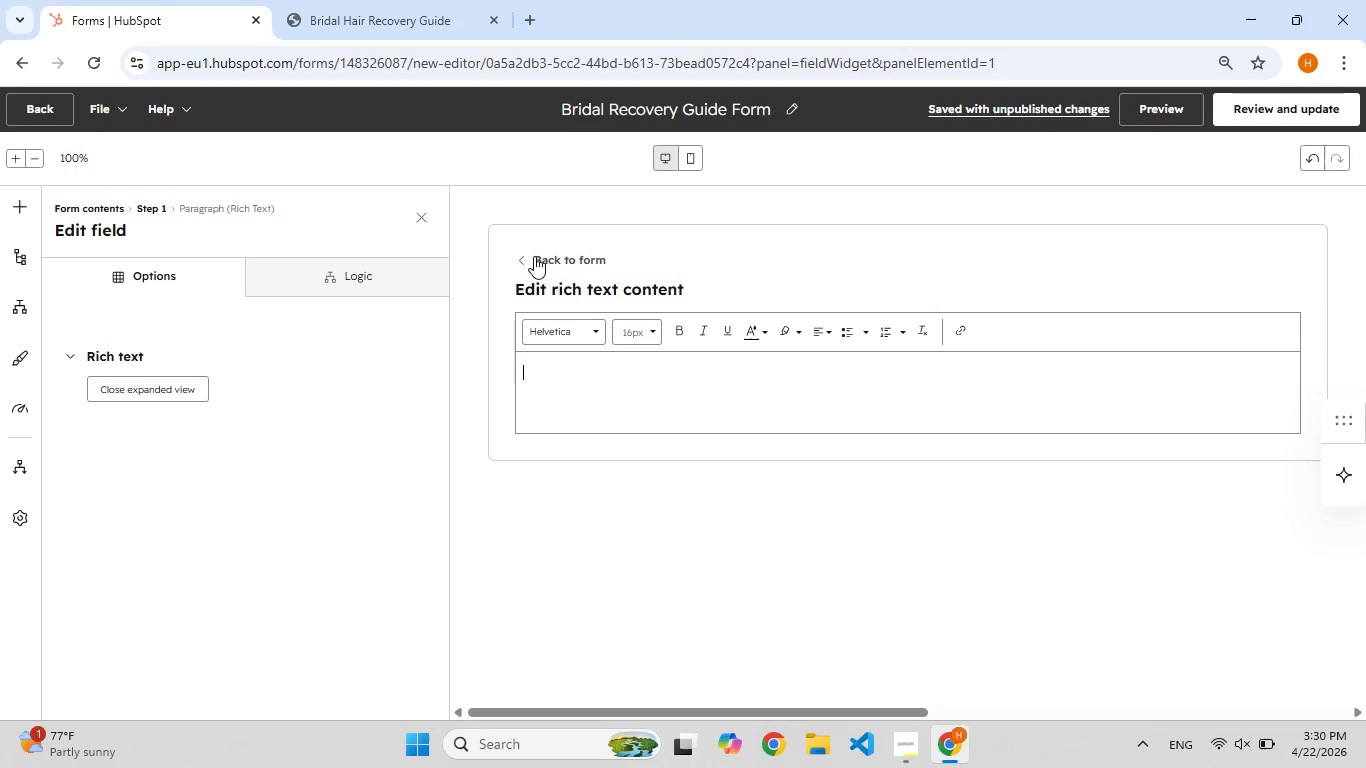 
key(Backspace)
 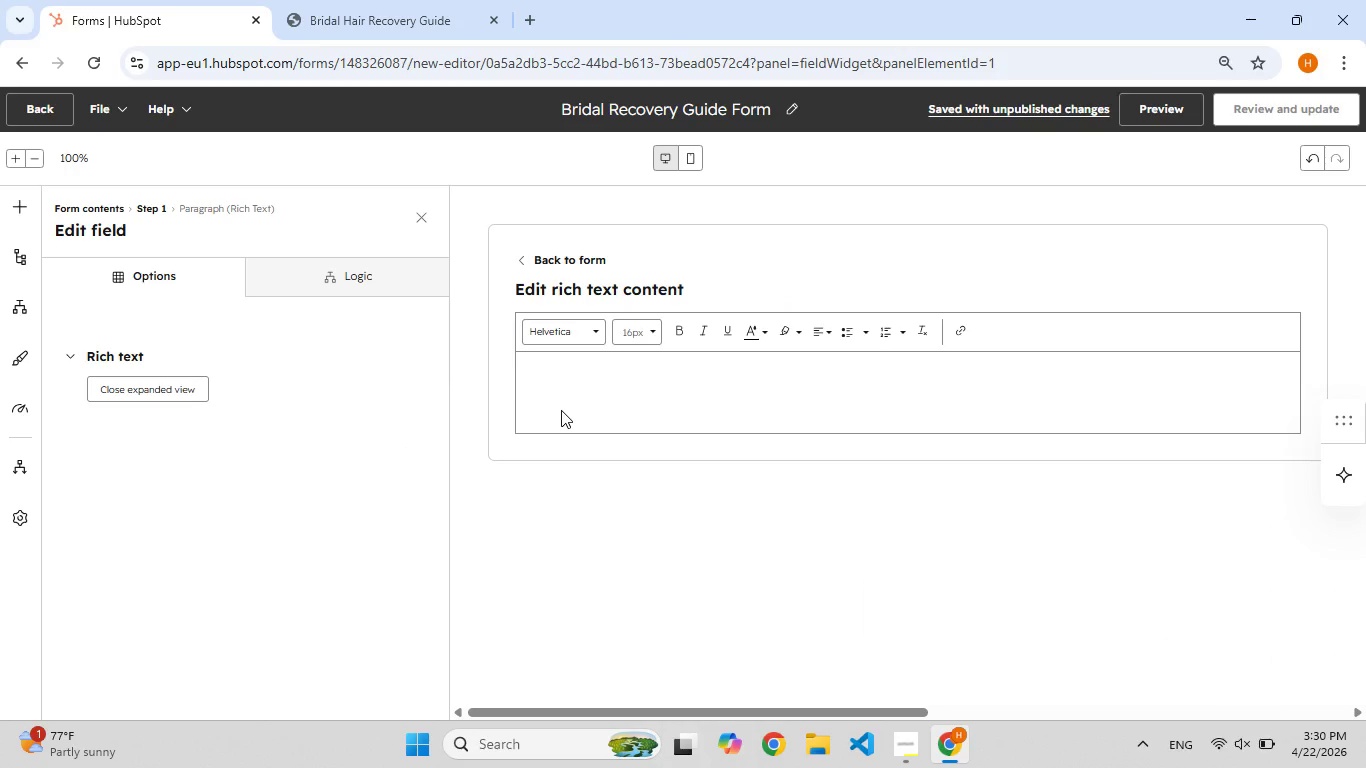 
left_click([534, 256])
 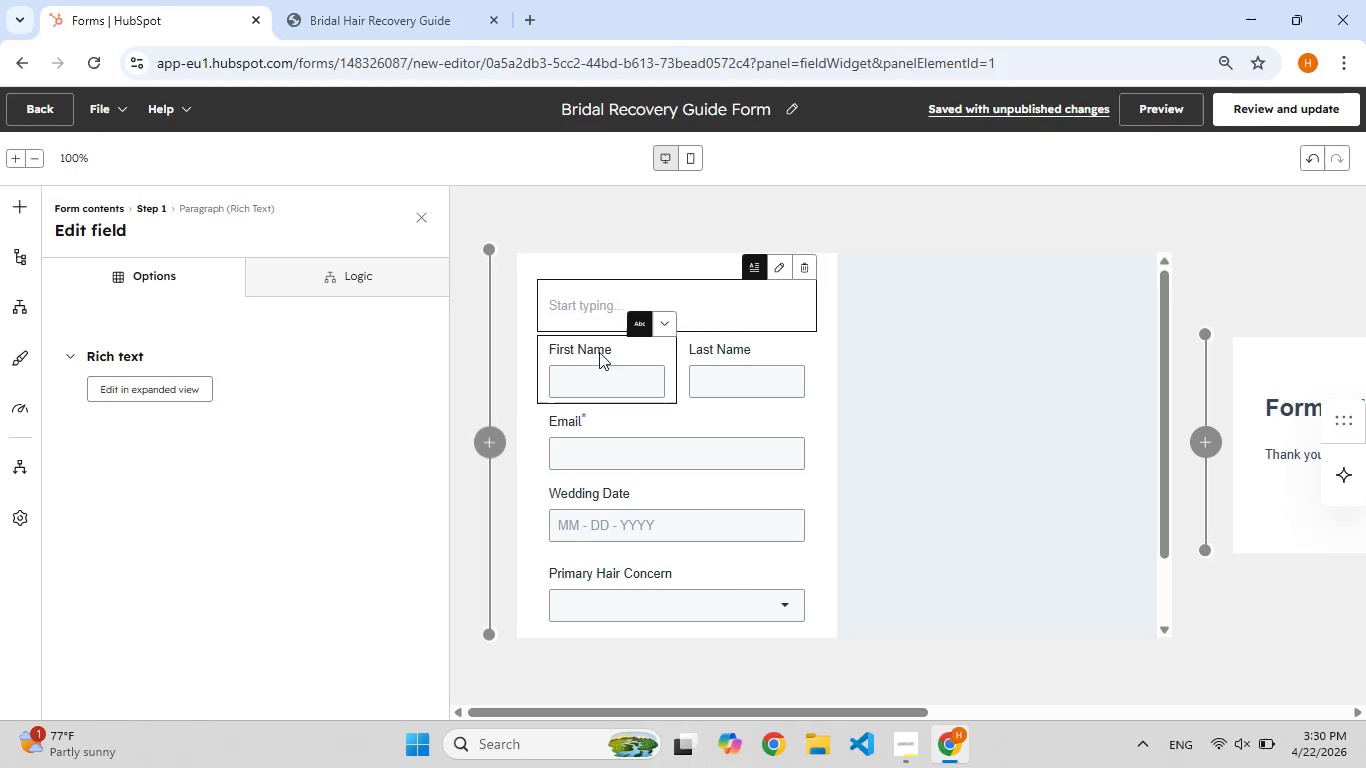 
scroll: coordinate [602, 375], scroll_direction: up, amount: 3.0
 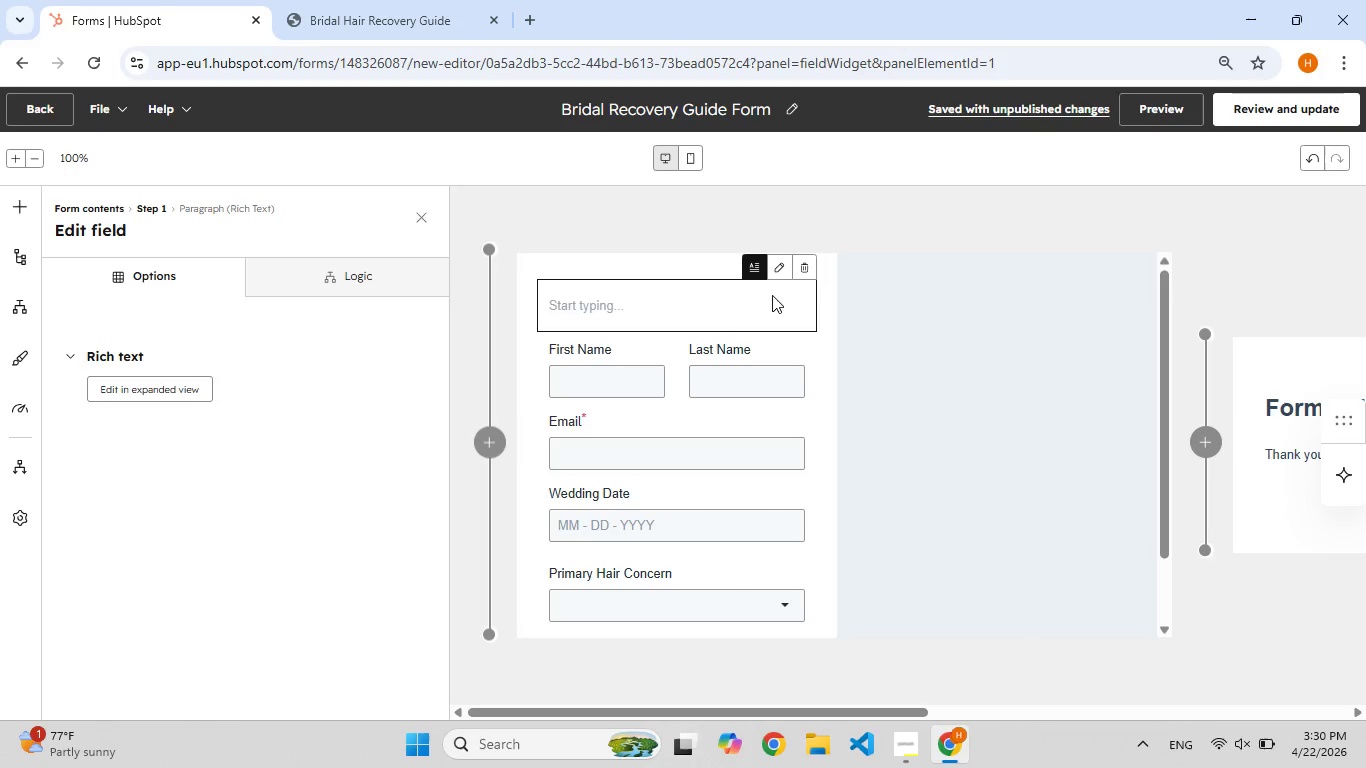 
left_click([766, 299])
 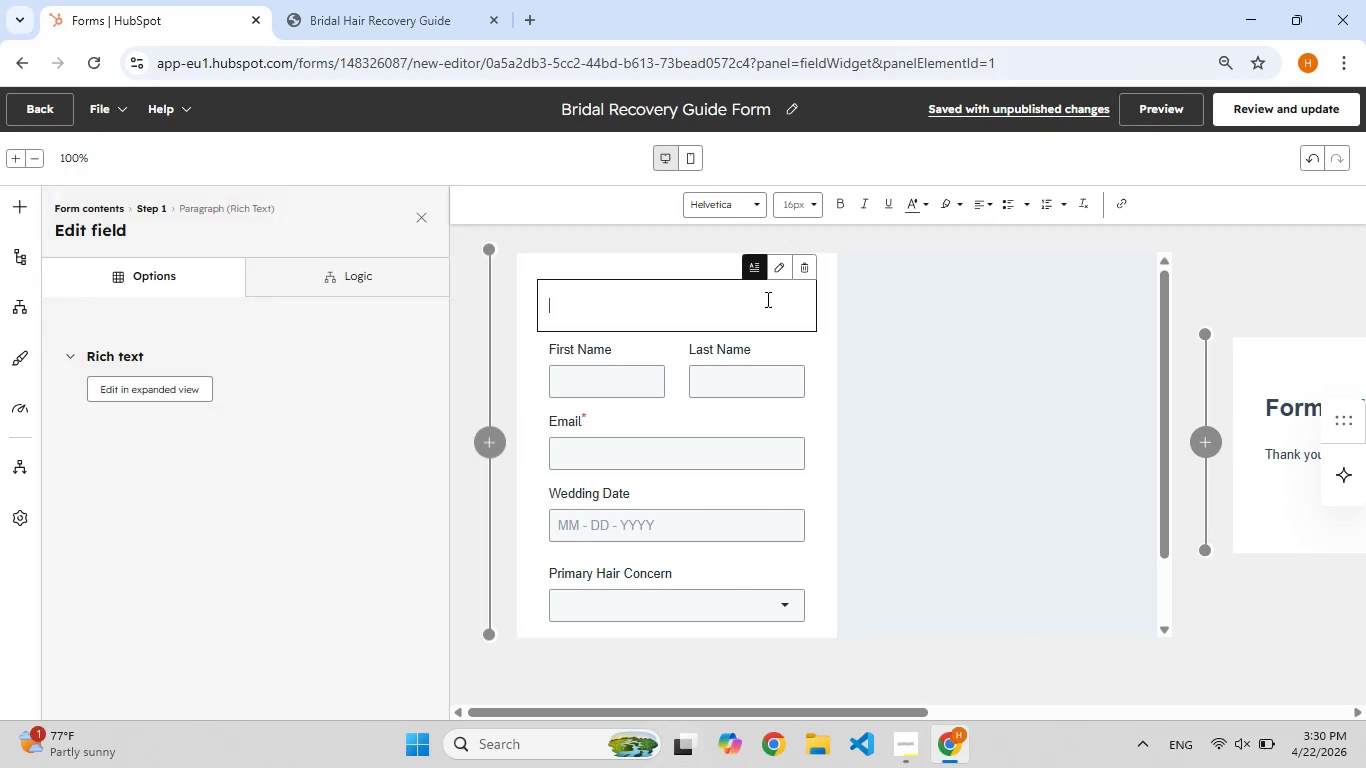 
double_click([766, 299])
 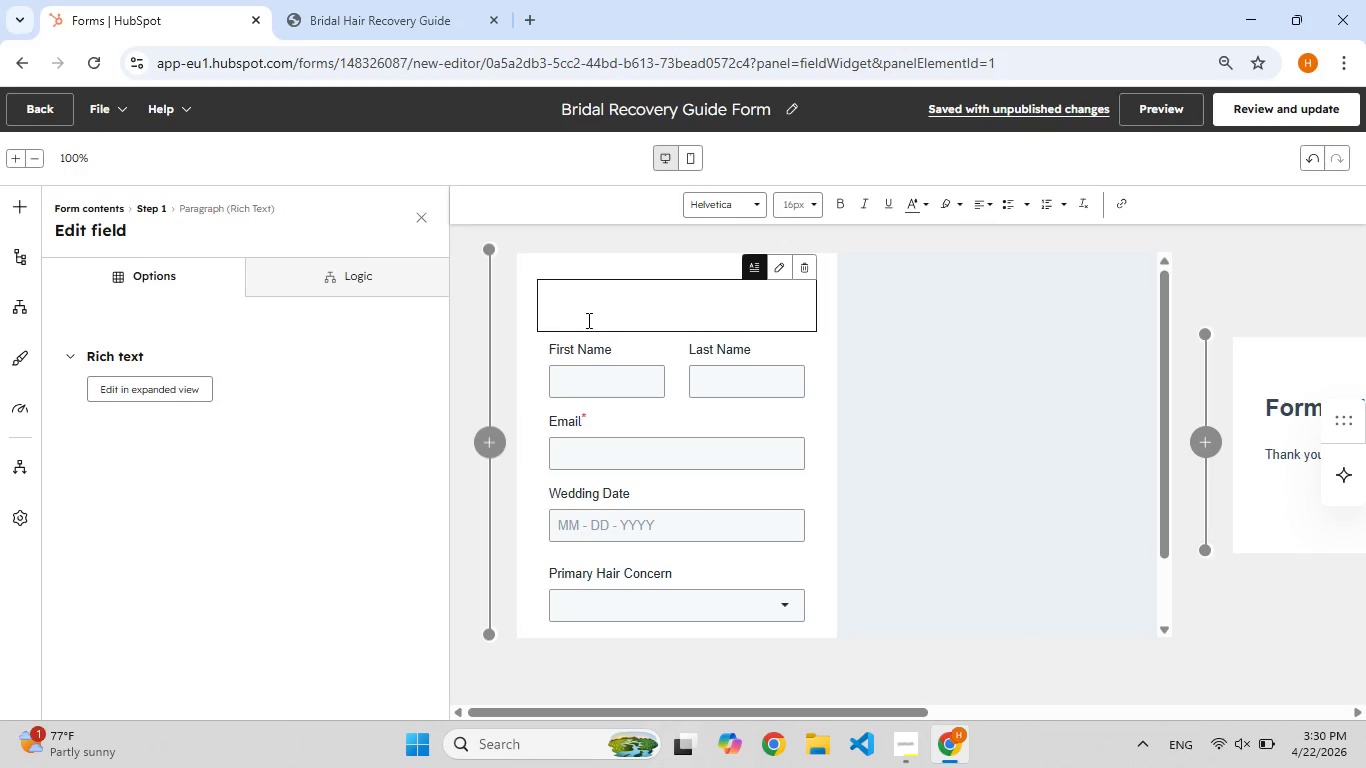 
left_click([596, 325])
 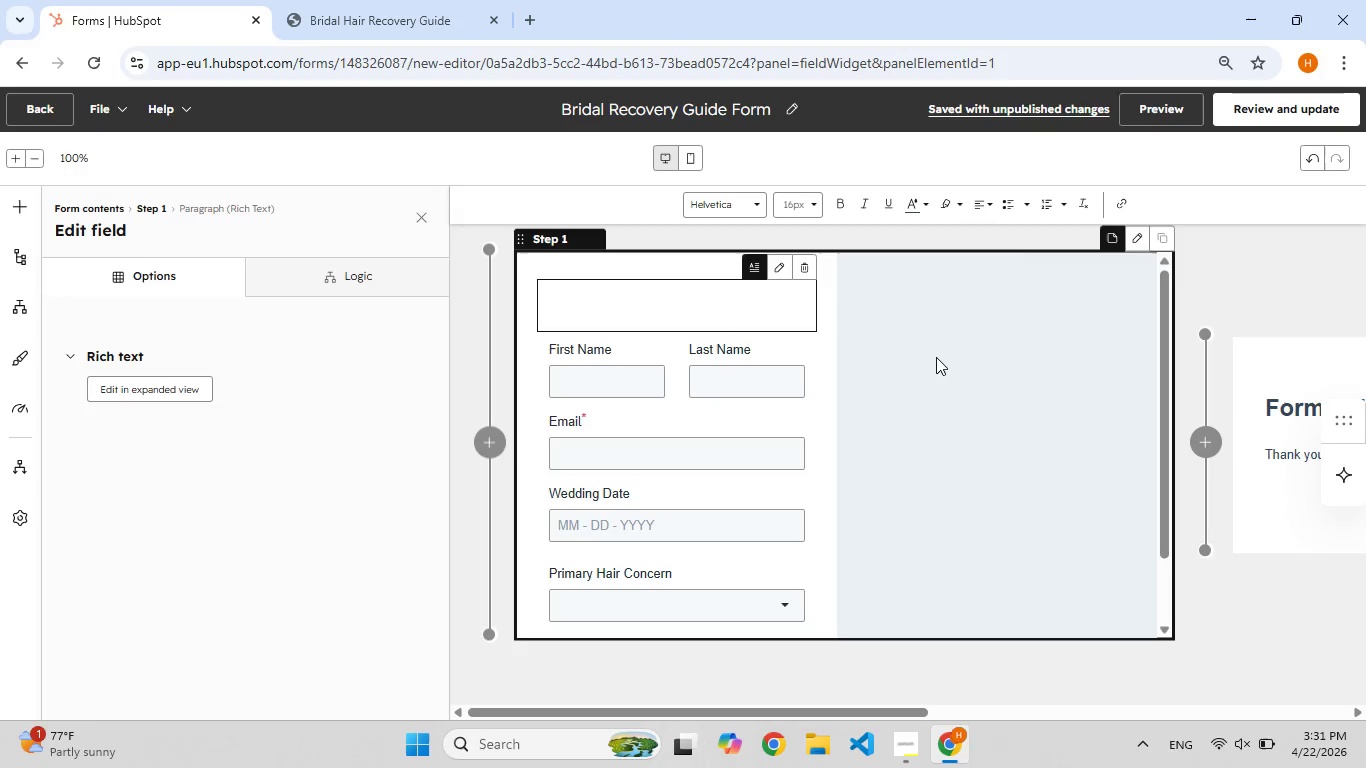 
left_click([936, 357])
 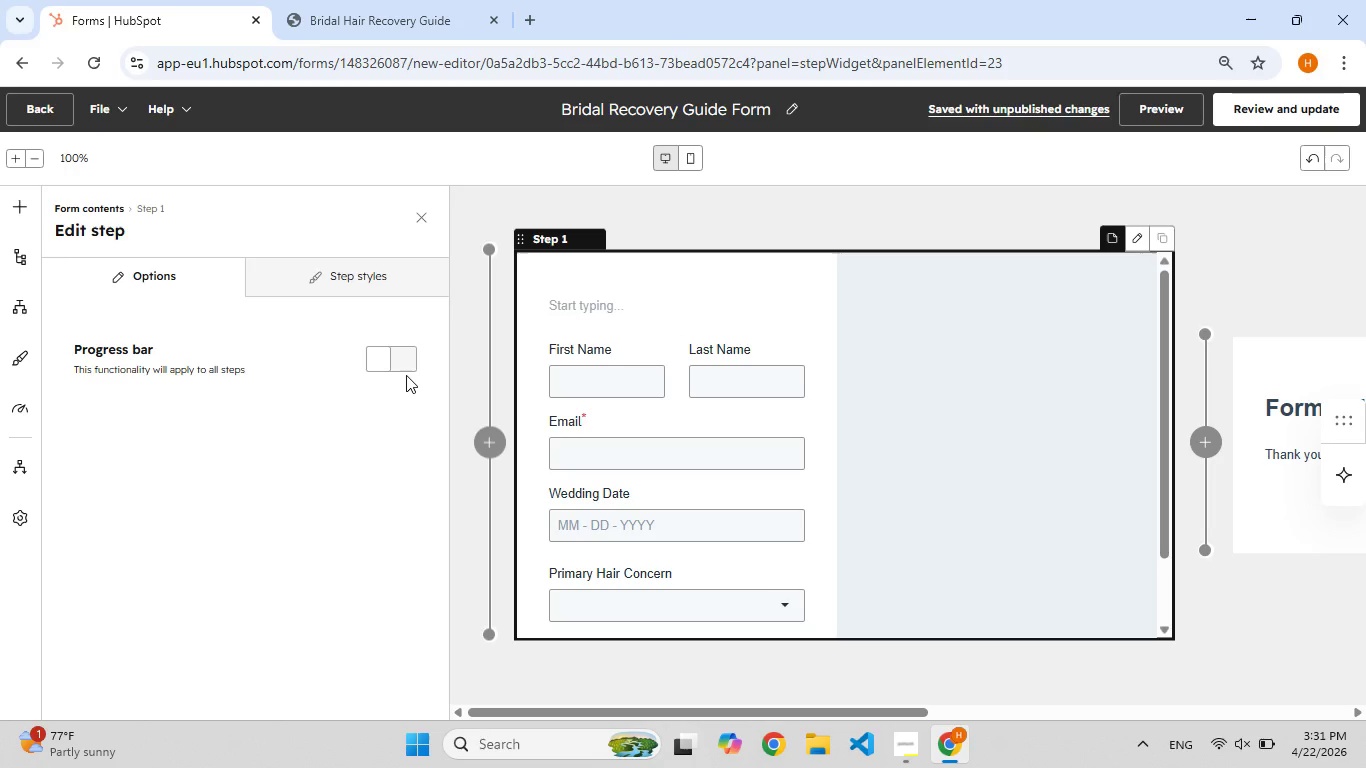 
left_click([401, 365])
 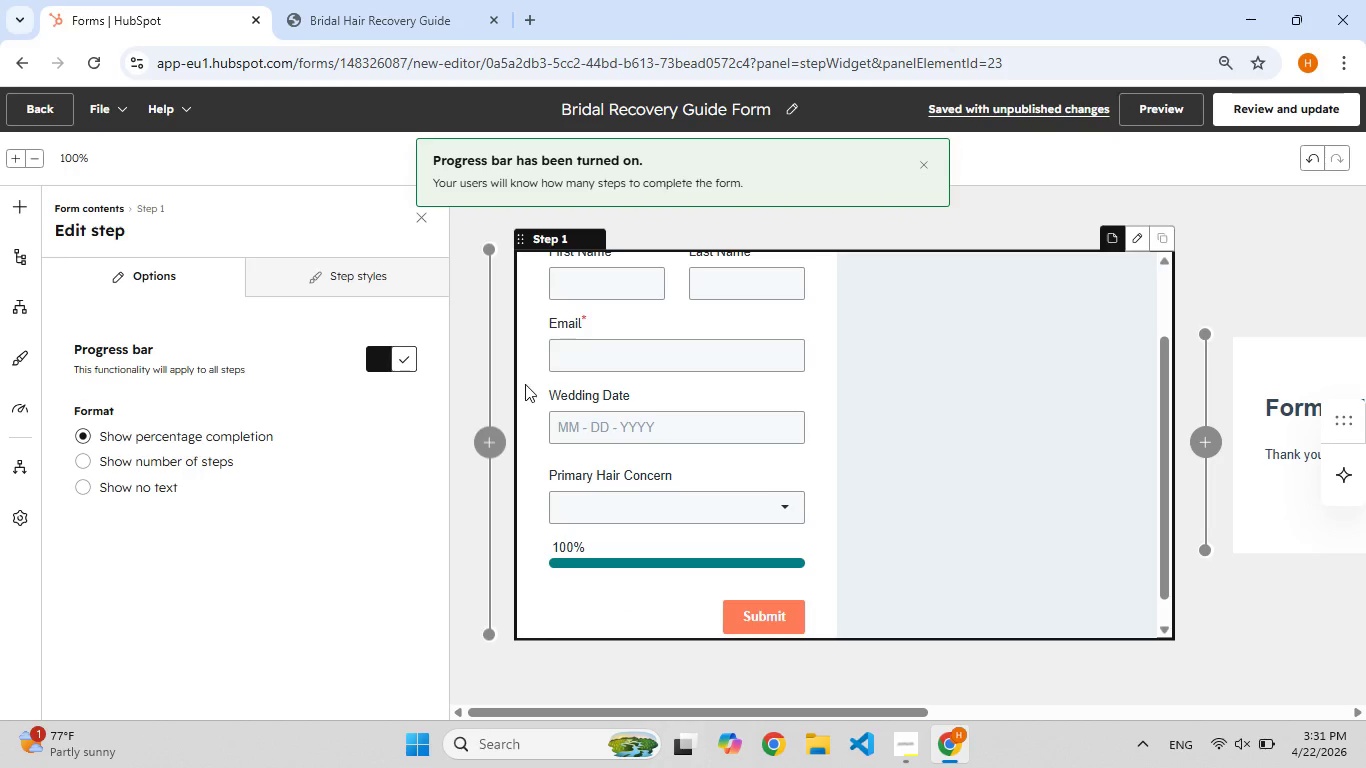 
scroll: coordinate [692, 382], scroll_direction: down, amount: 1.0
 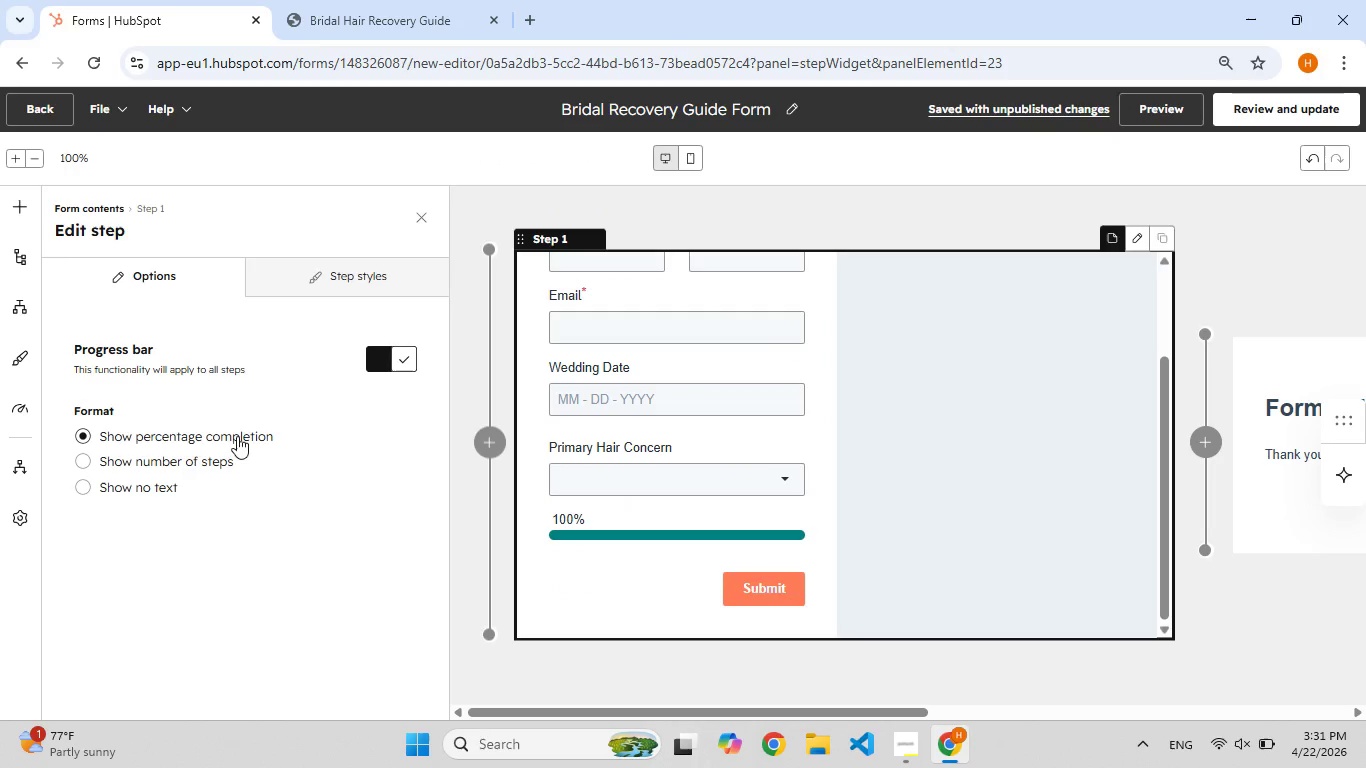 
left_click([375, 359])
 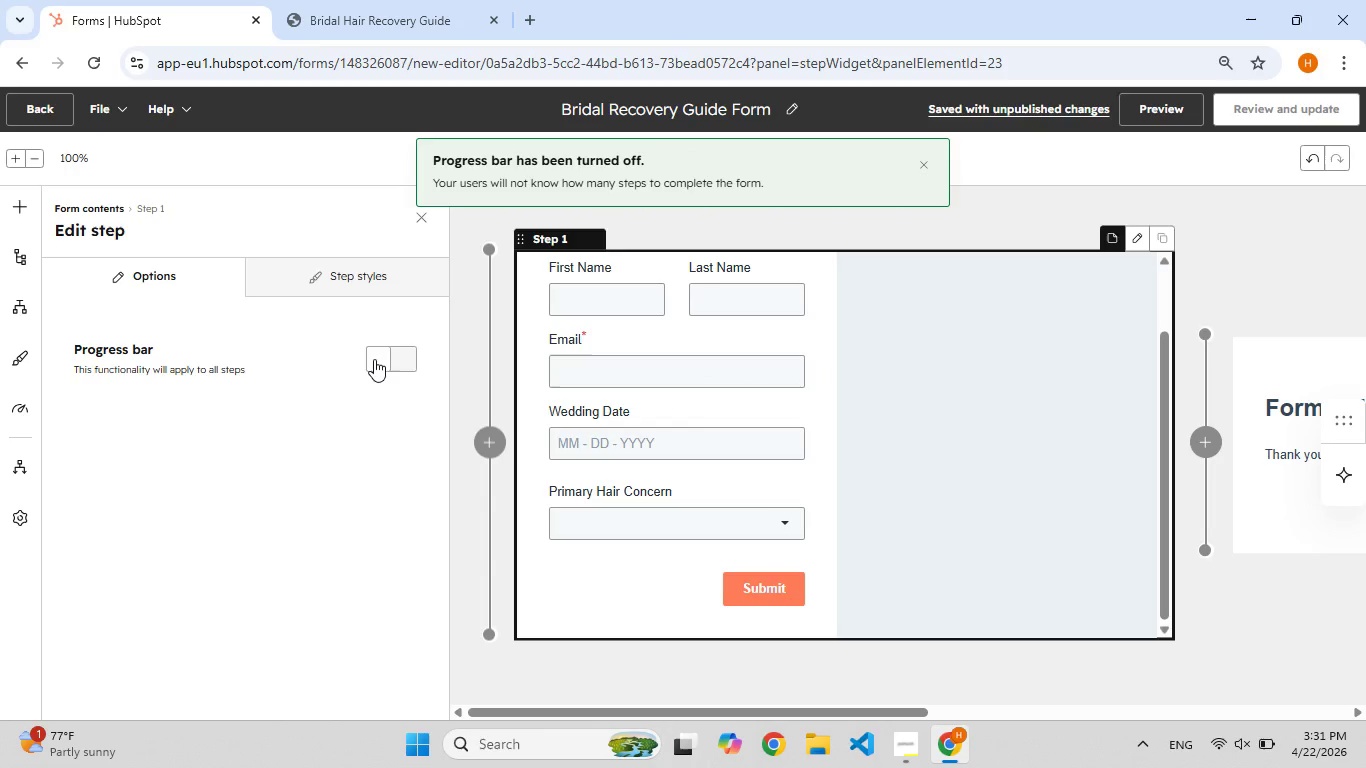 
left_click([374, 359])
 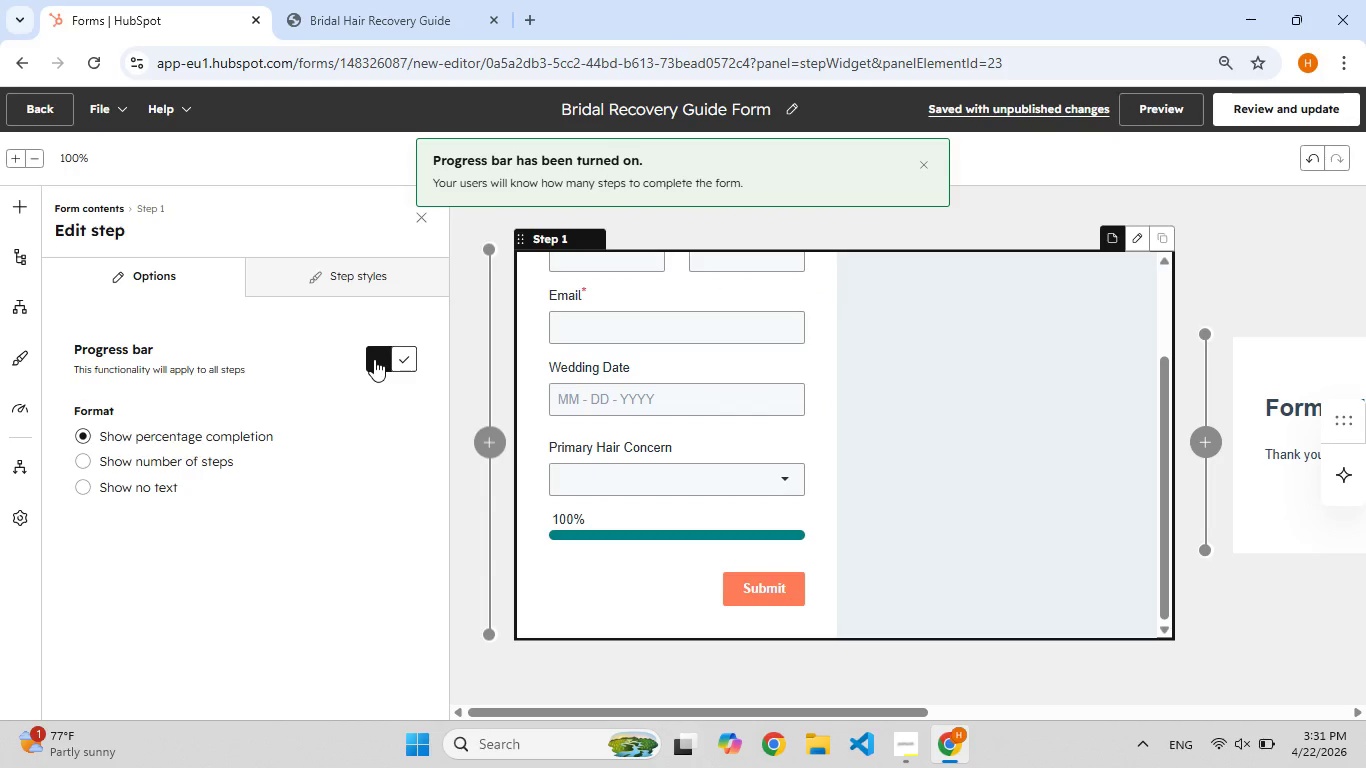 
left_click([374, 359])
 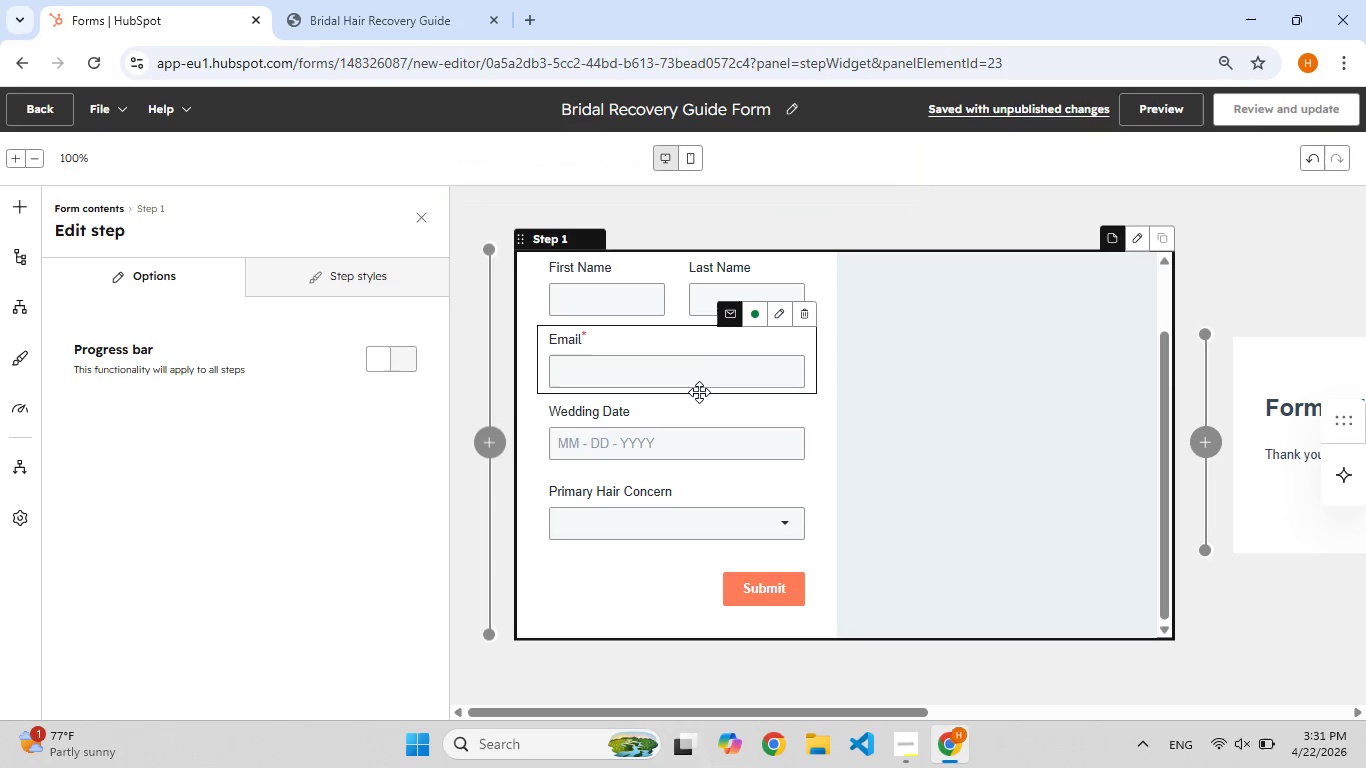 
scroll: coordinate [699, 393], scroll_direction: down, amount: 2.0
 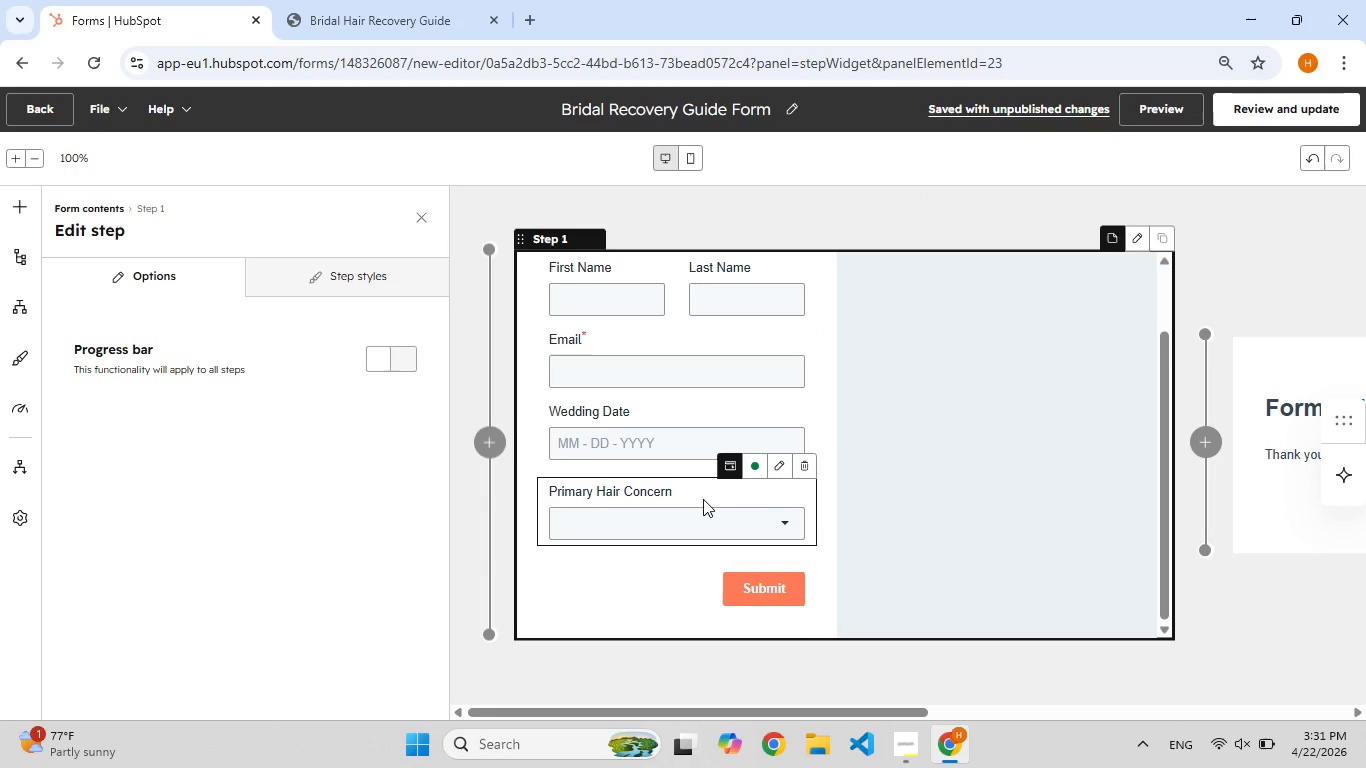 
scroll: coordinate [702, 499], scroll_direction: up, amount: 4.0
 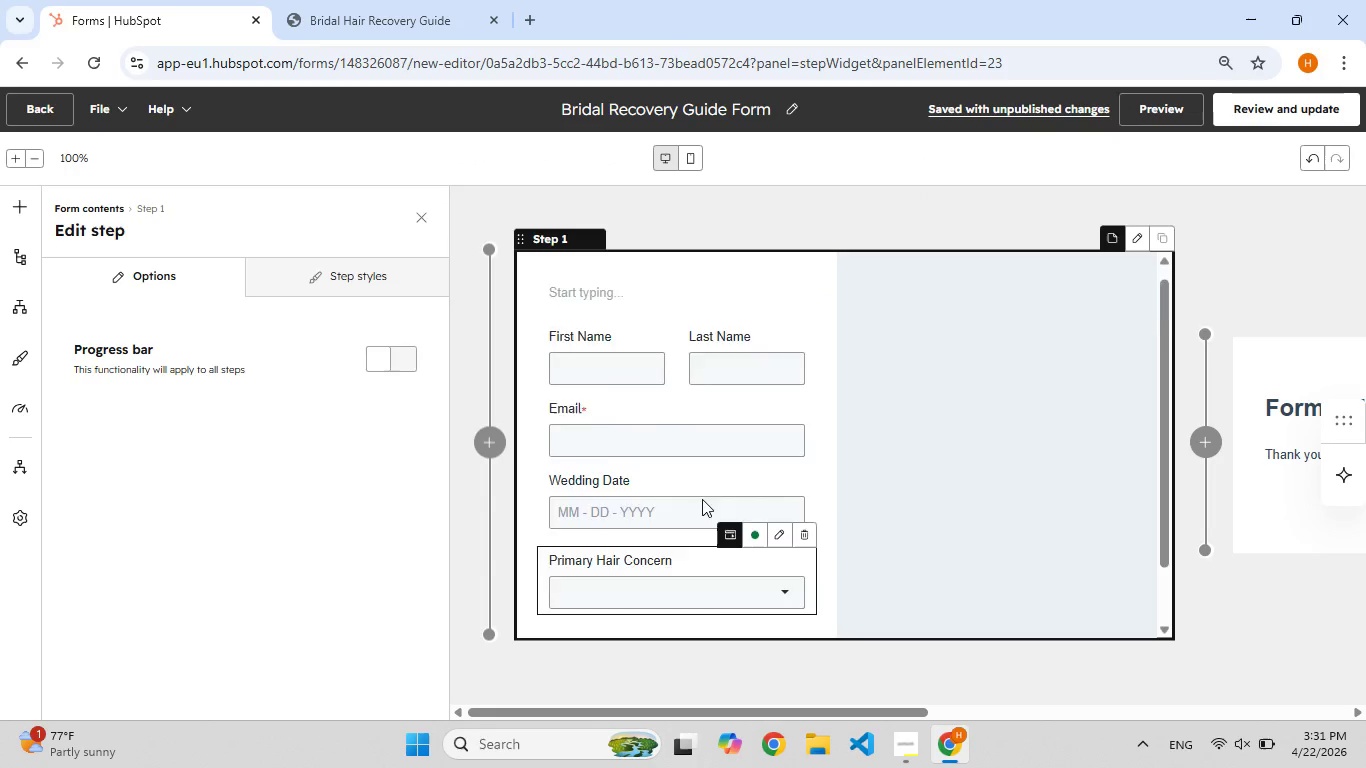 
scroll: coordinate [702, 499], scroll_direction: down, amount: 2.0
 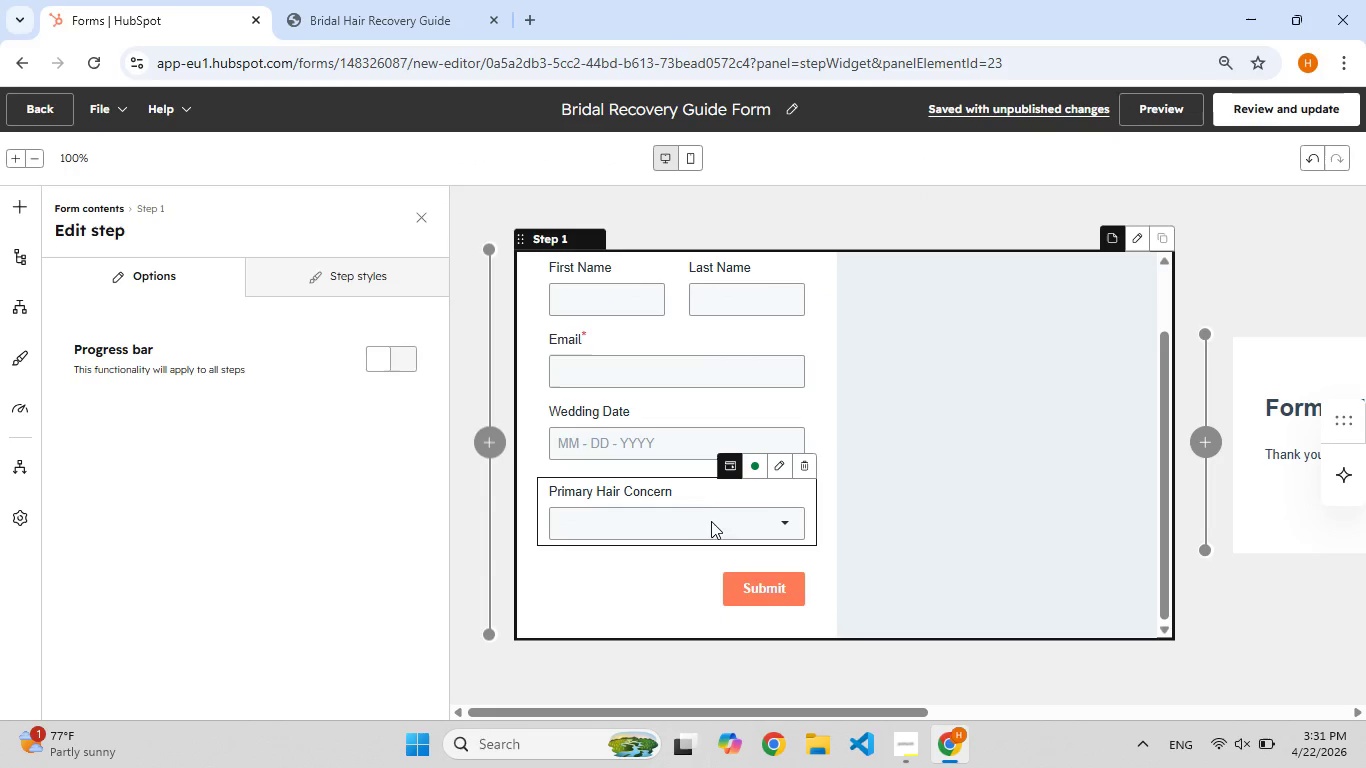 
left_click([712, 524])
 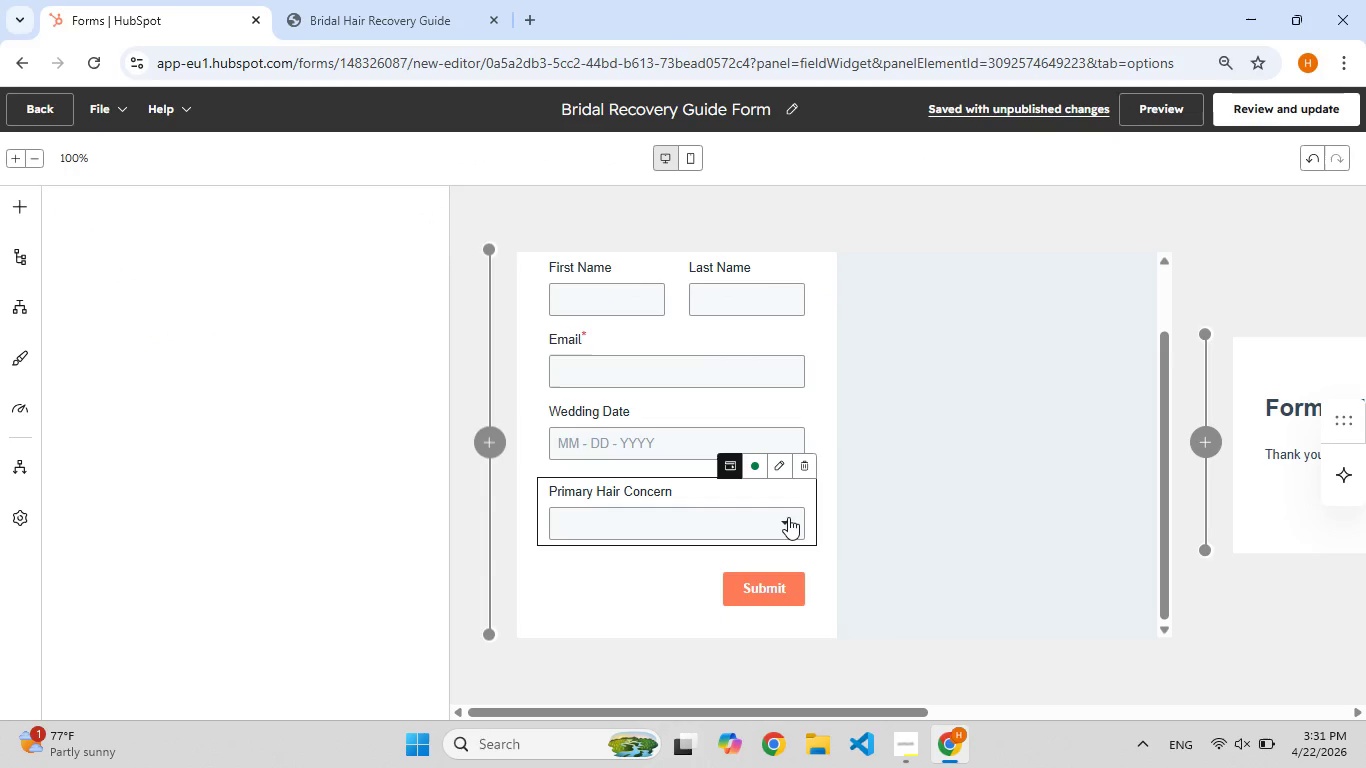 
left_click([787, 517])
 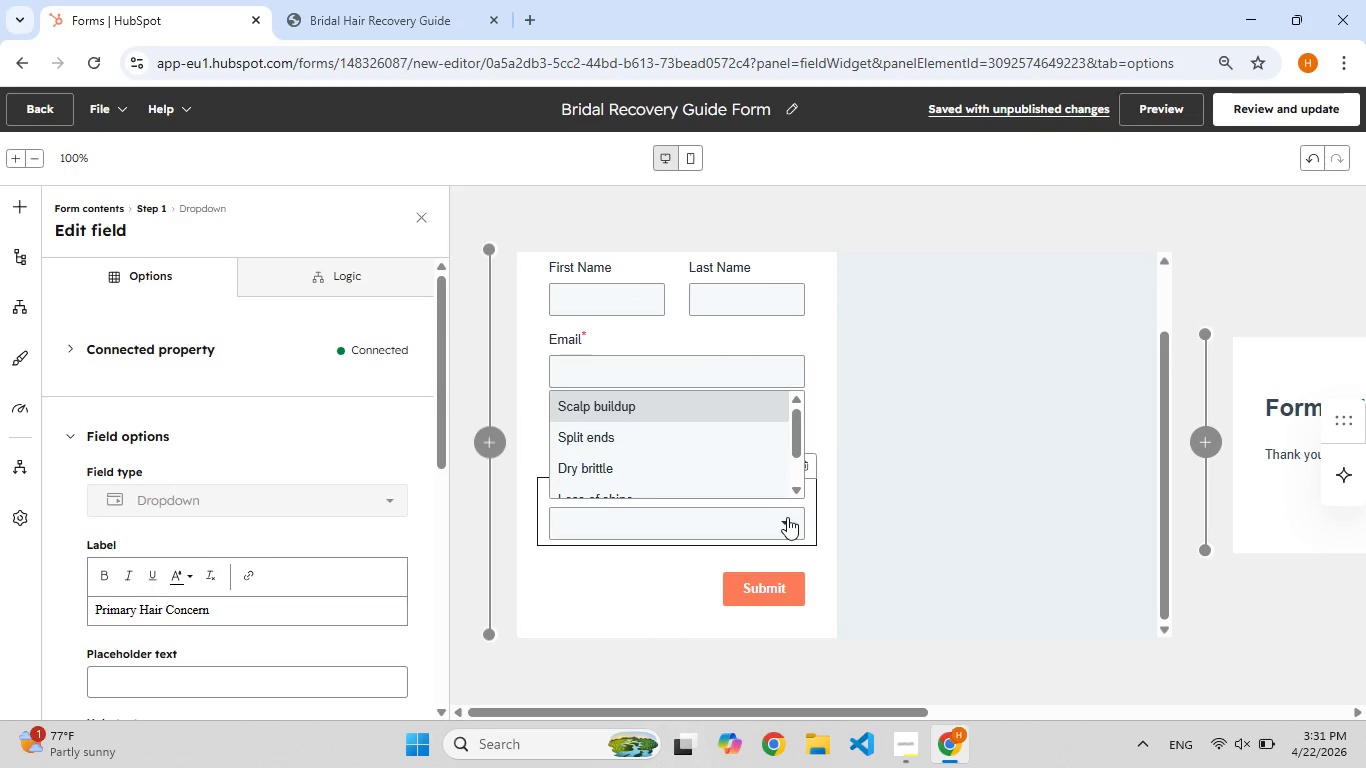 
left_click([787, 517])
 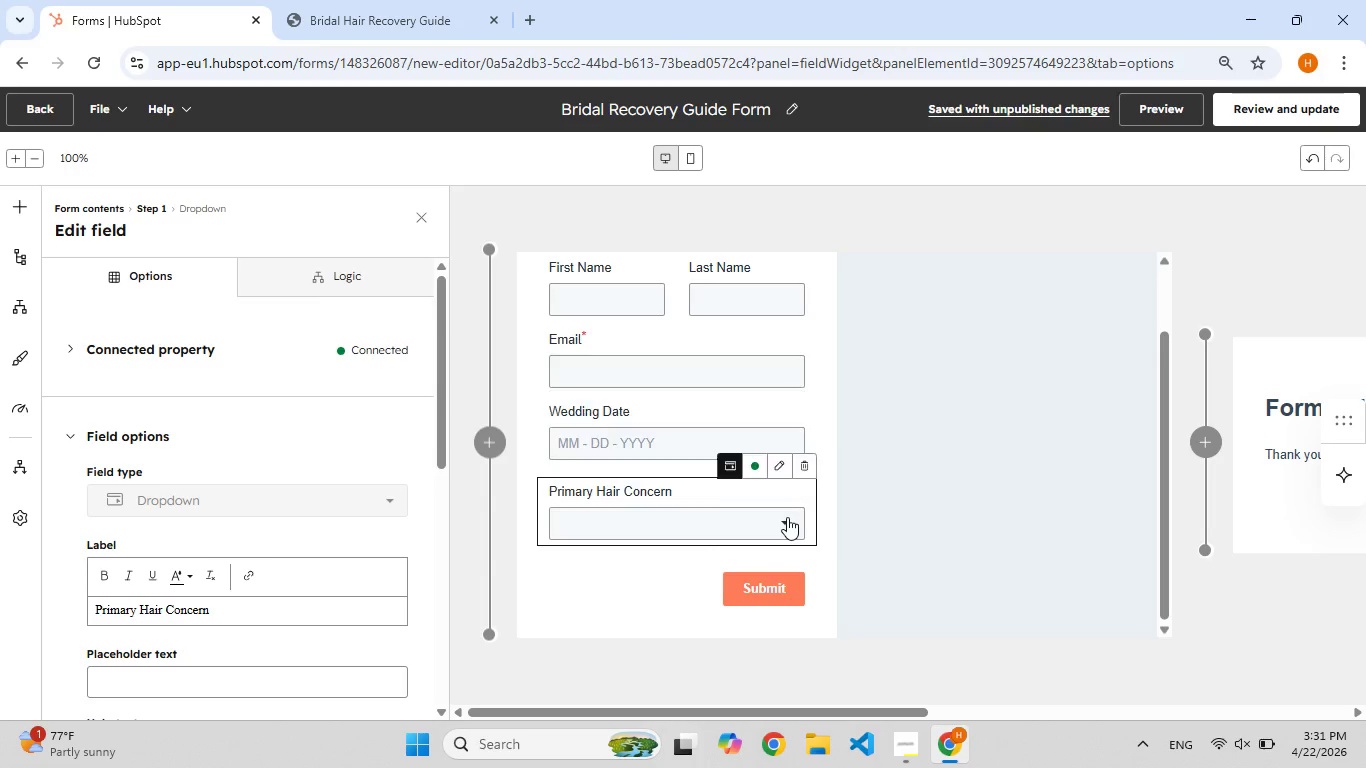 
left_click([787, 517])
 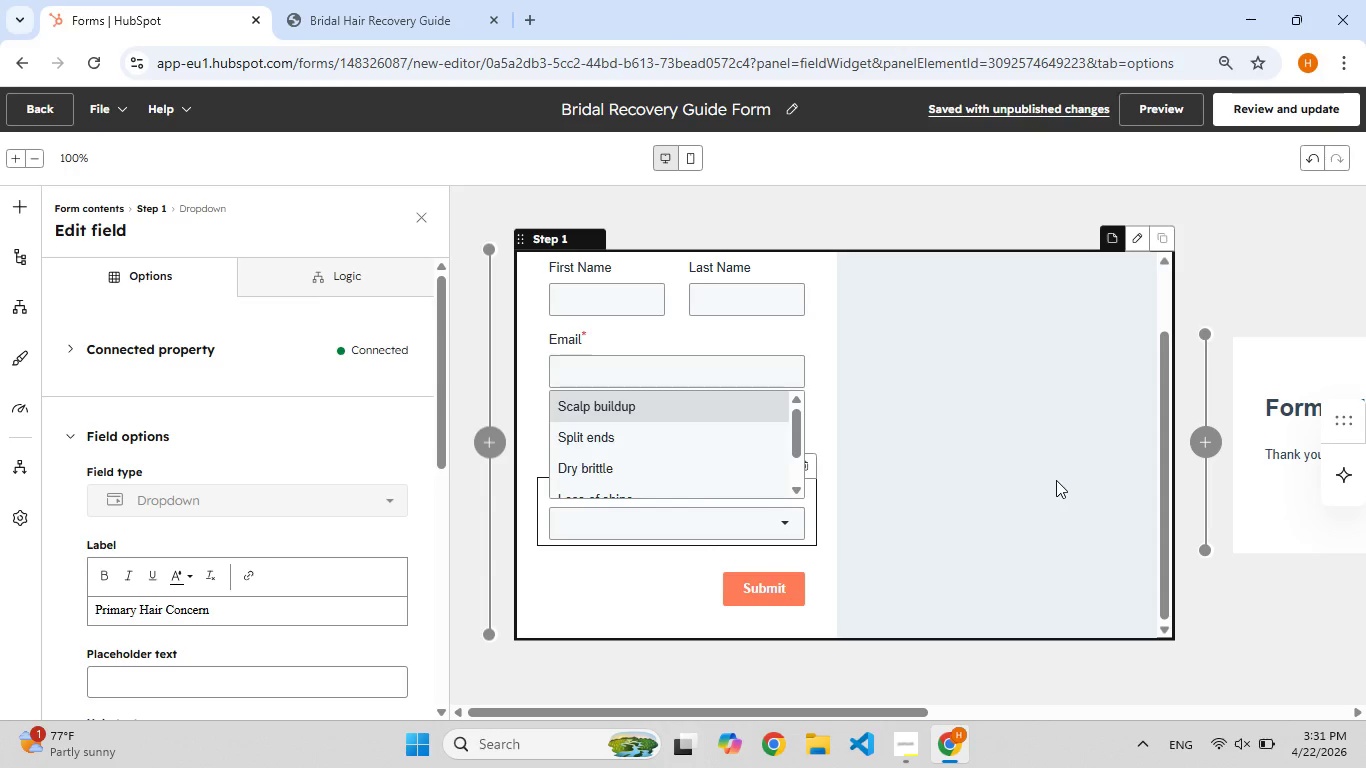 
left_click([1057, 480])
 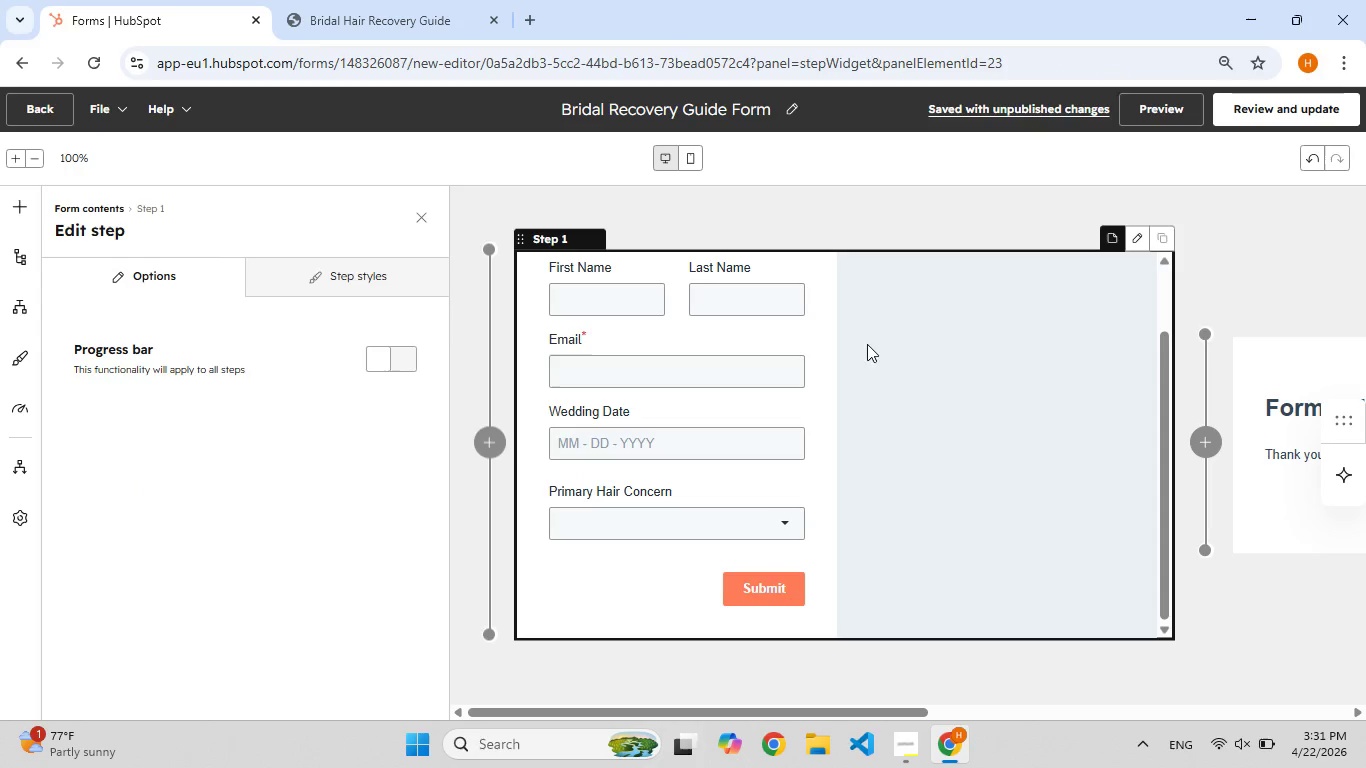 
scroll: coordinate [955, 321], scroll_direction: up, amount: 4.0
 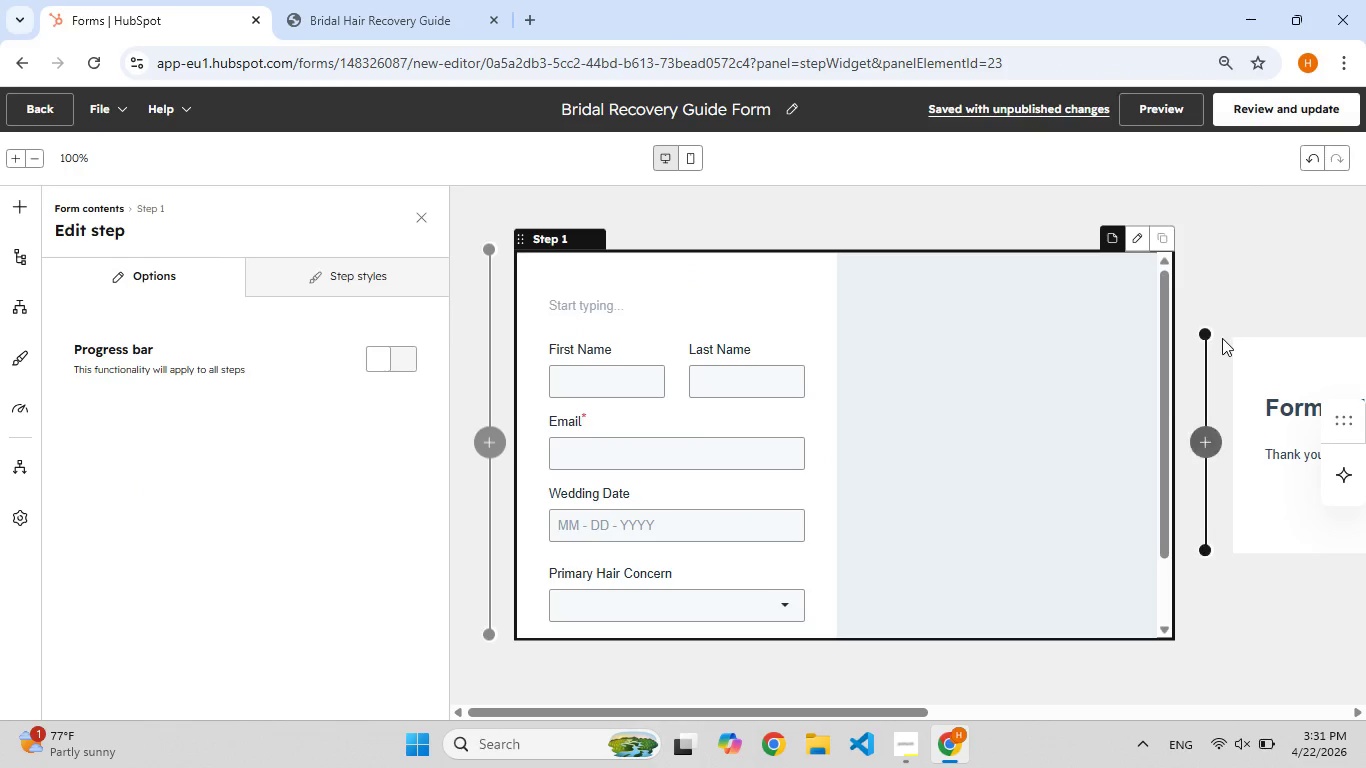 
wait(6.67)
 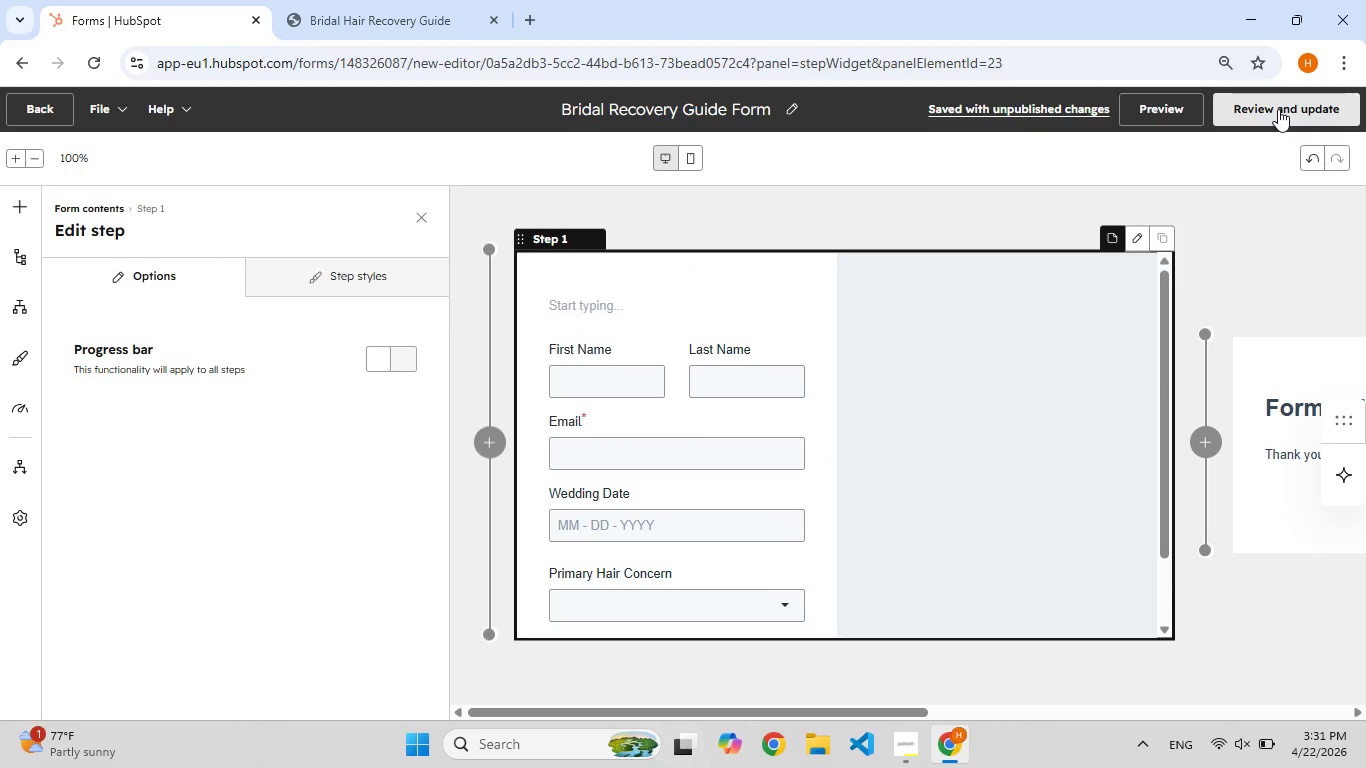 
left_click([1274, 421])
 